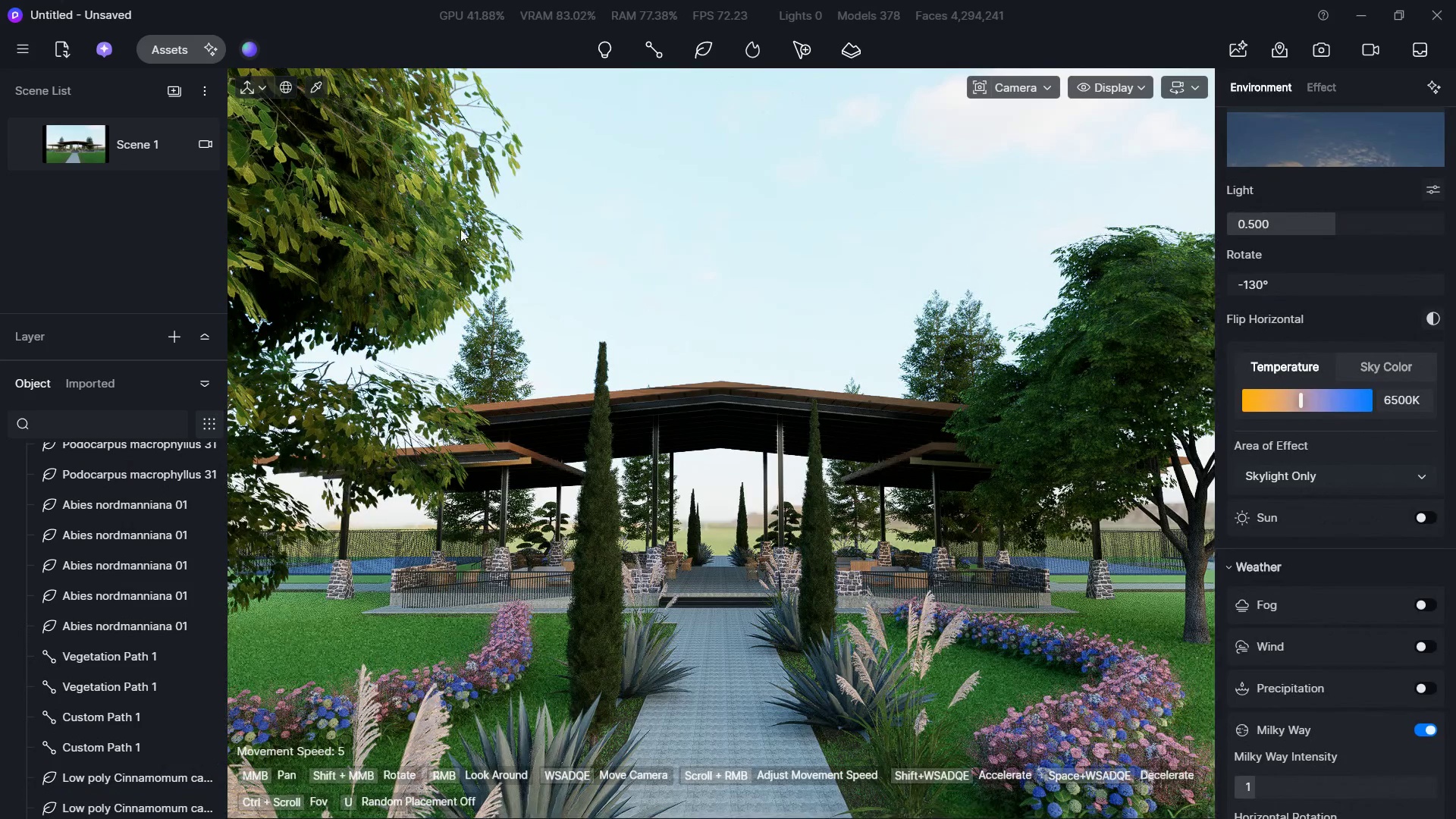 
left_click([432, 224])
 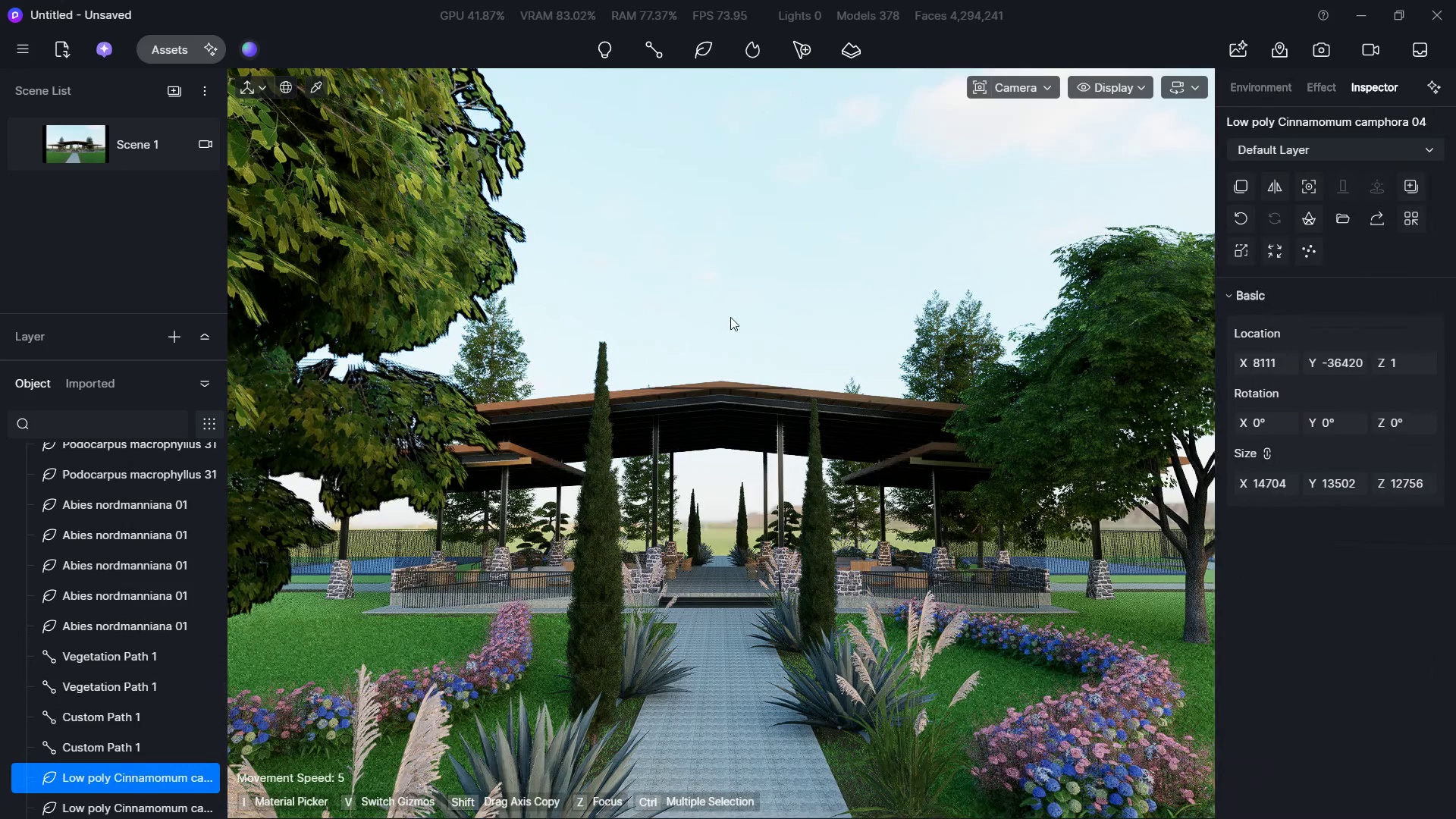 
hold_key(key=ShiftLeft, duration=2.67)
 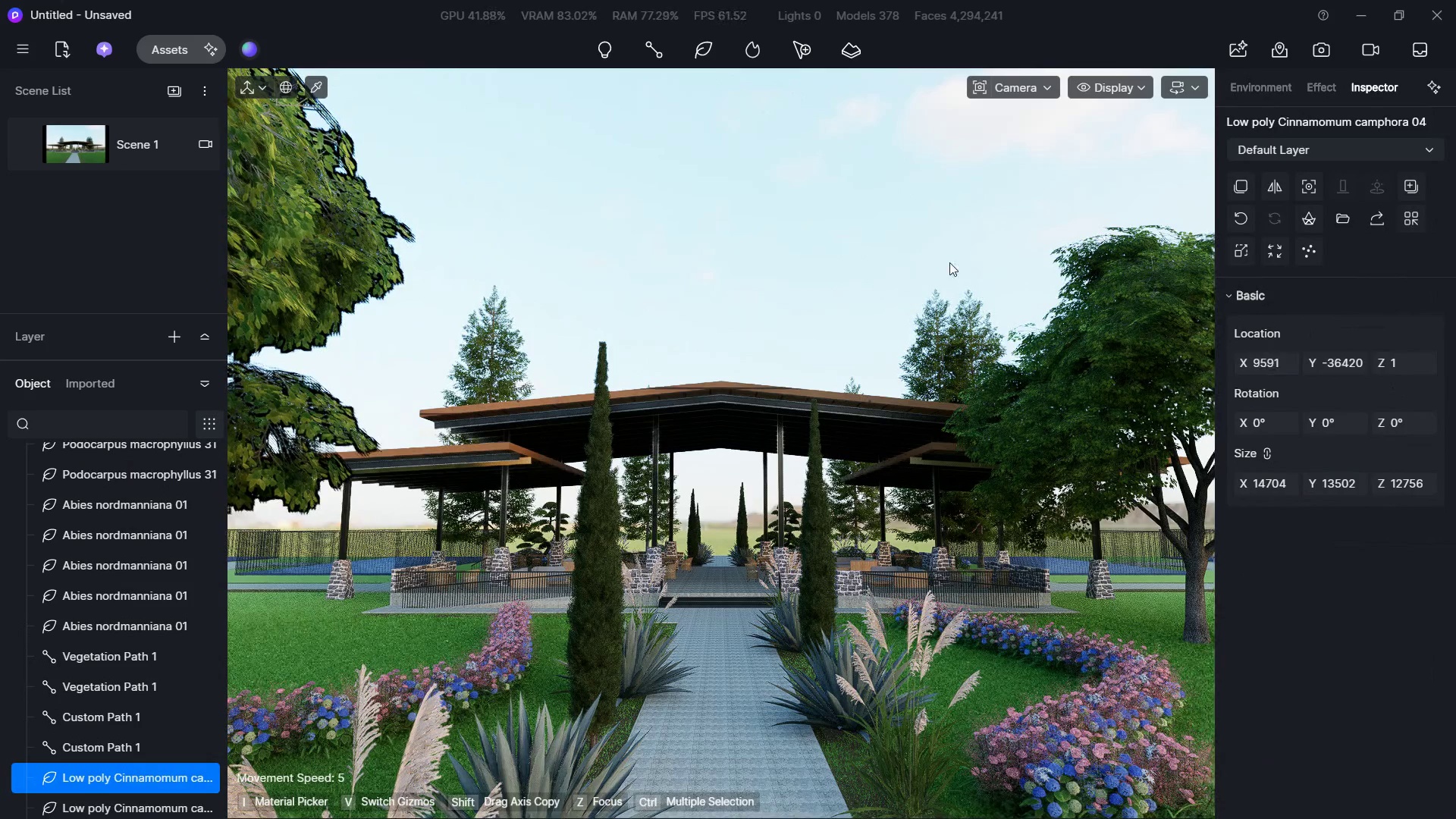 
left_click([912, 262])
 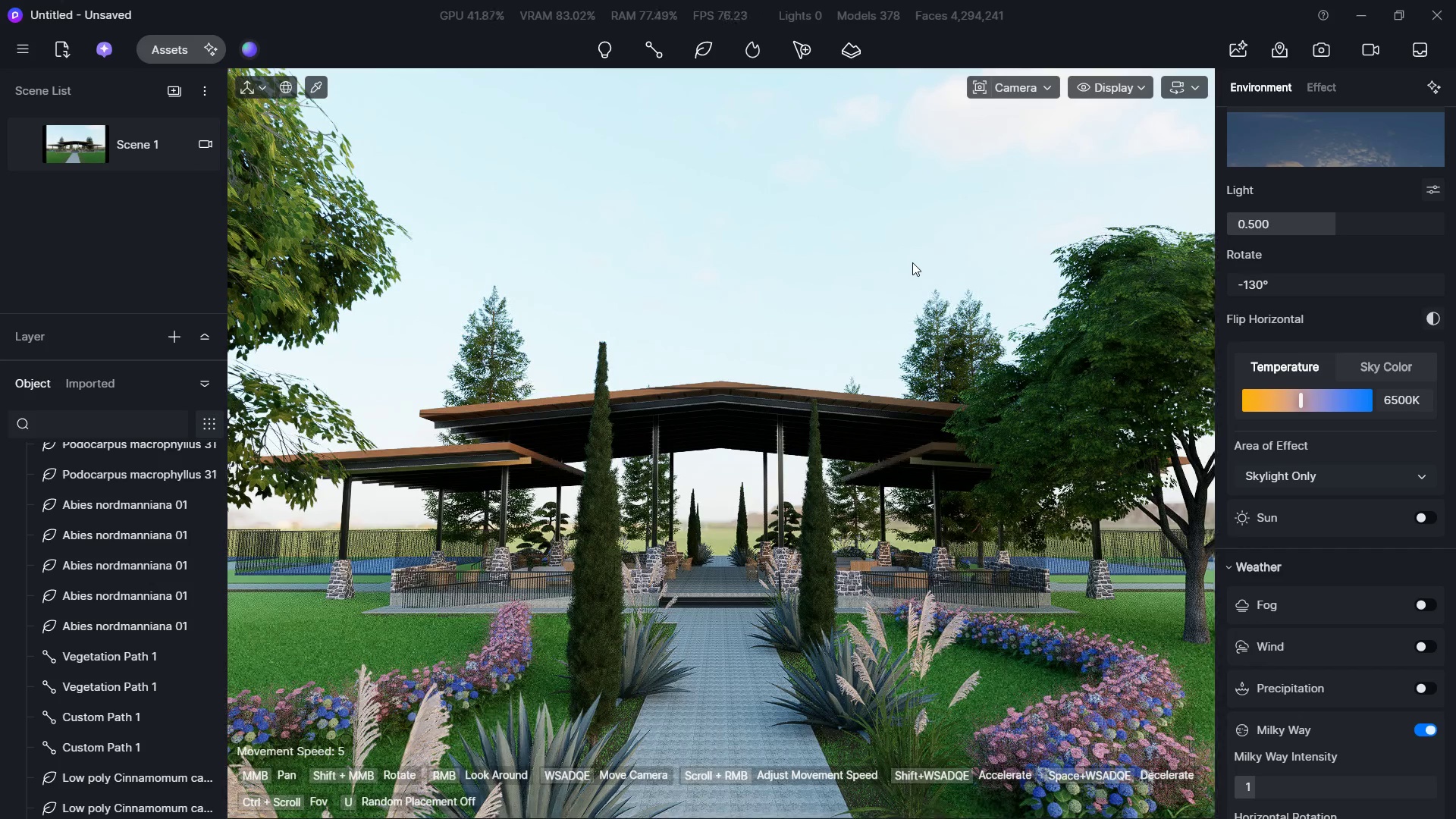 
left_click([1053, 463])
 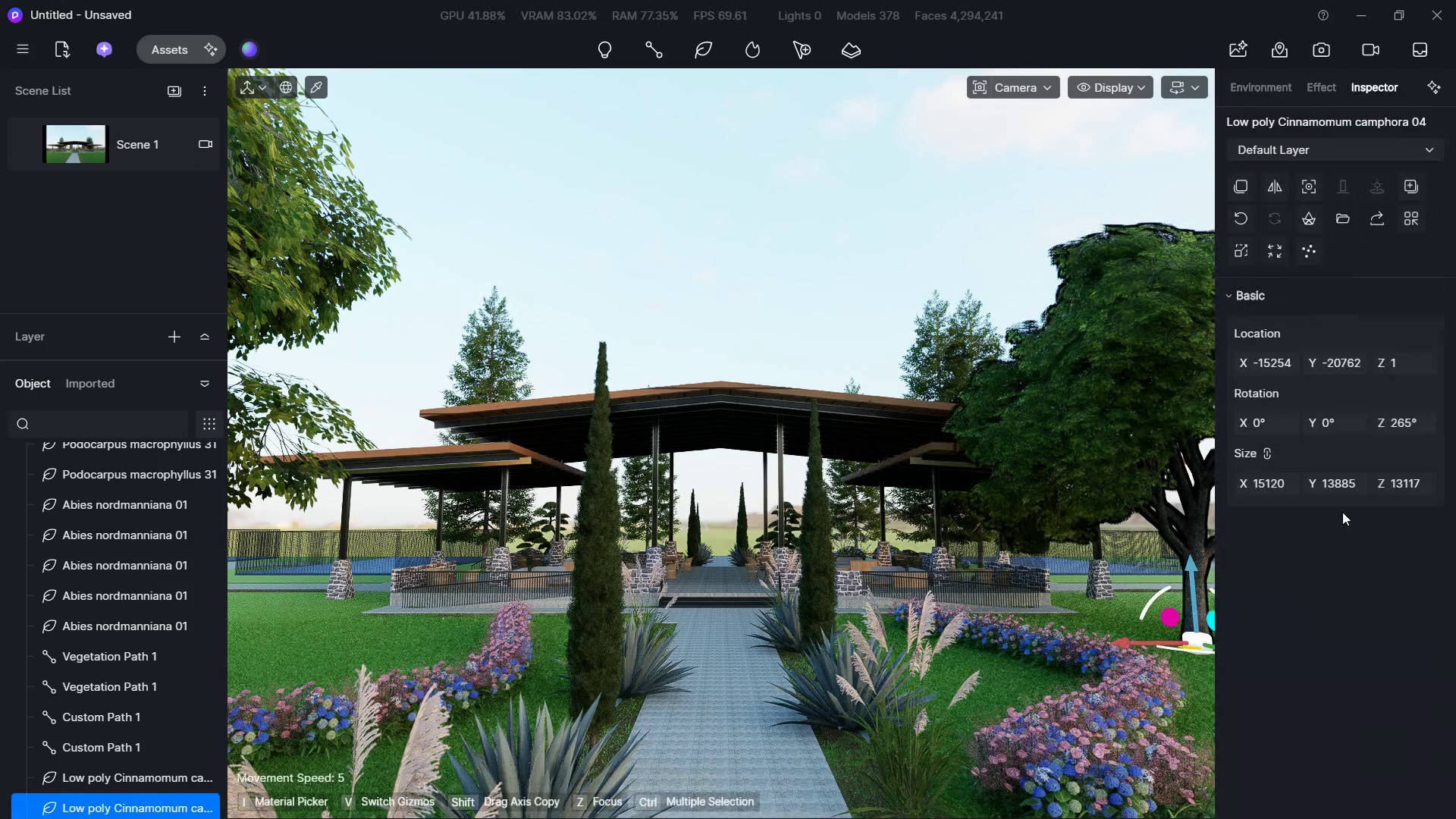 
hold_key(key=ShiftLeft, duration=1.12)
 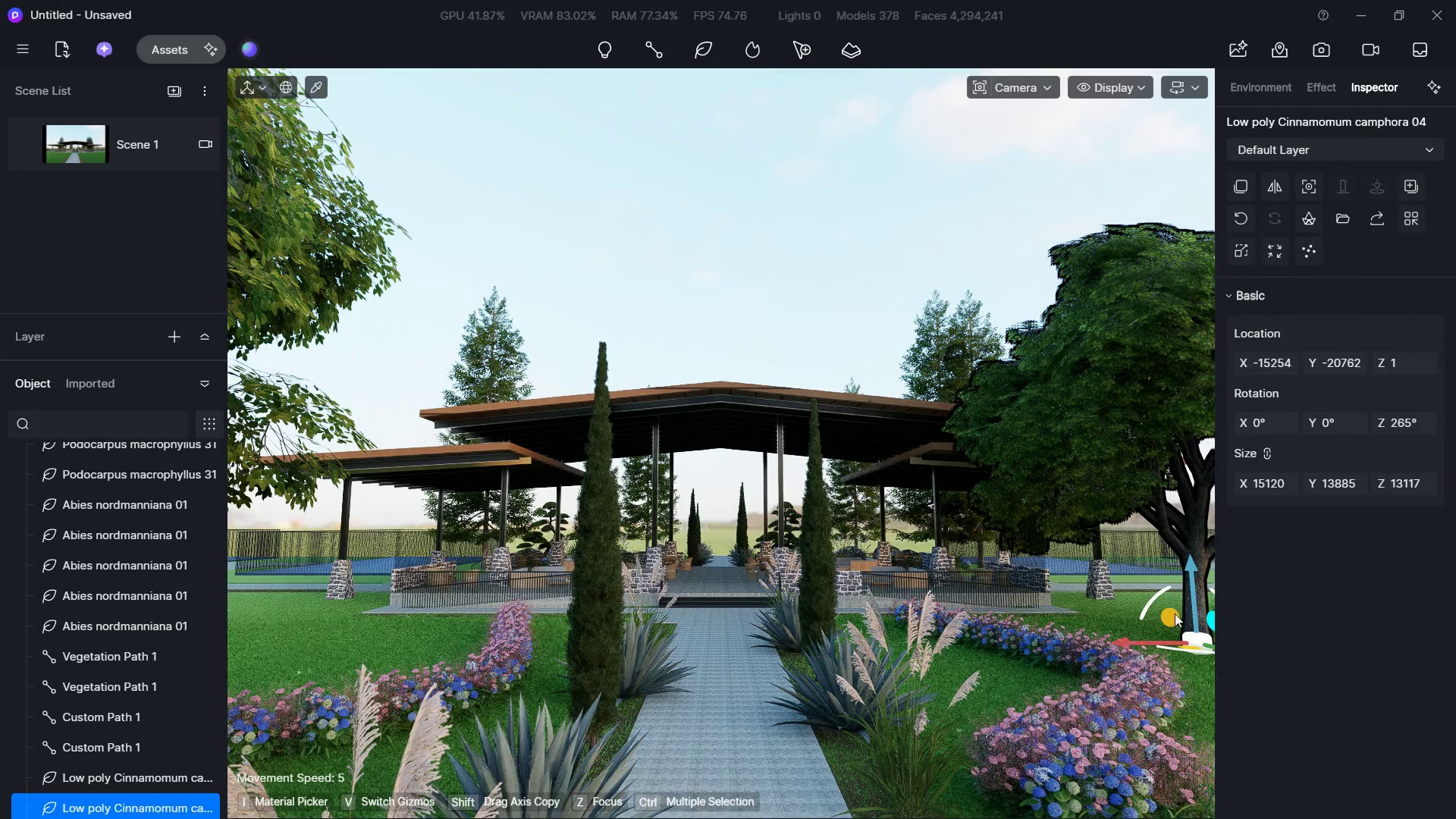 
key(Delete)
 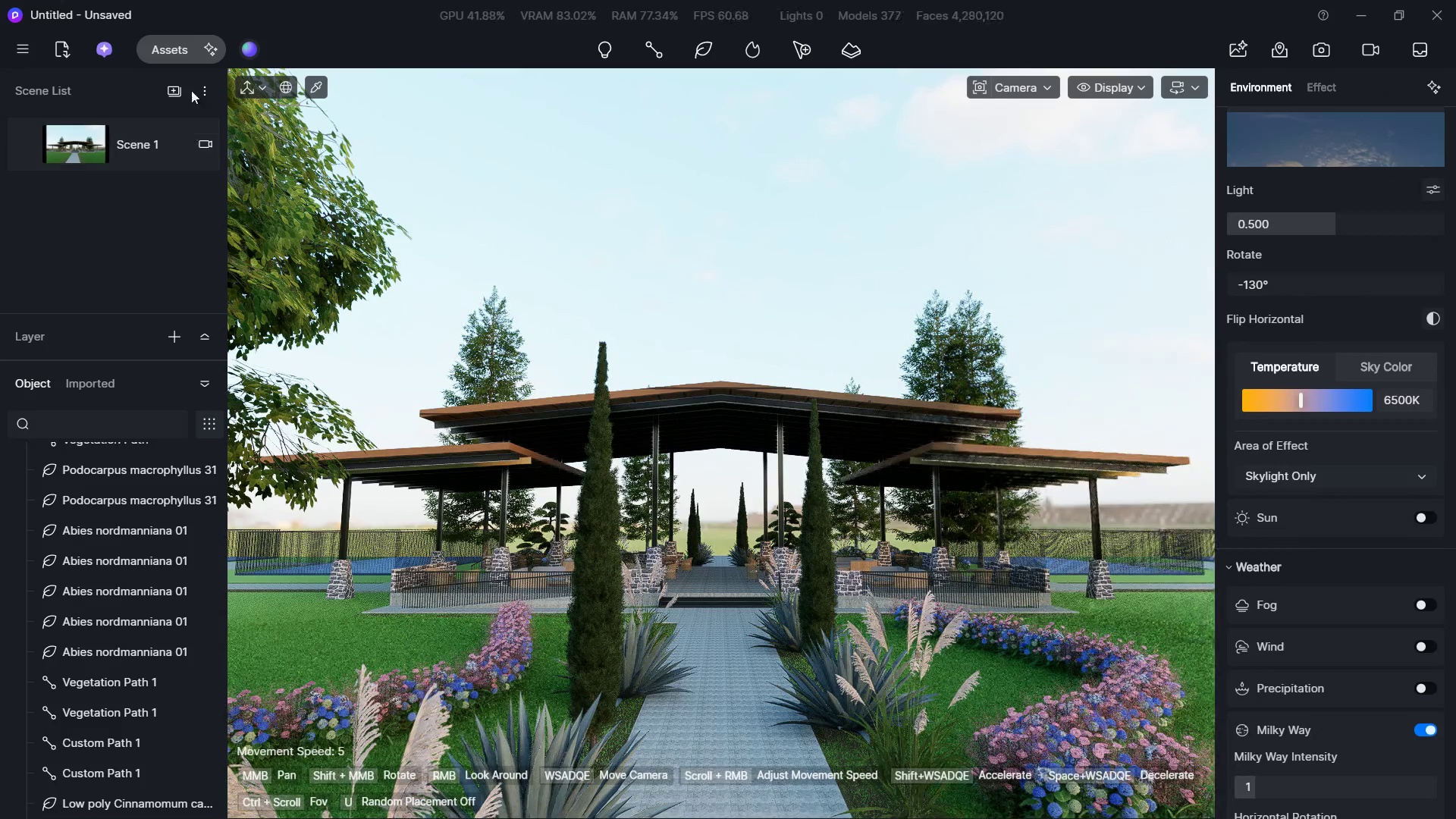 
left_click([153, 58])
 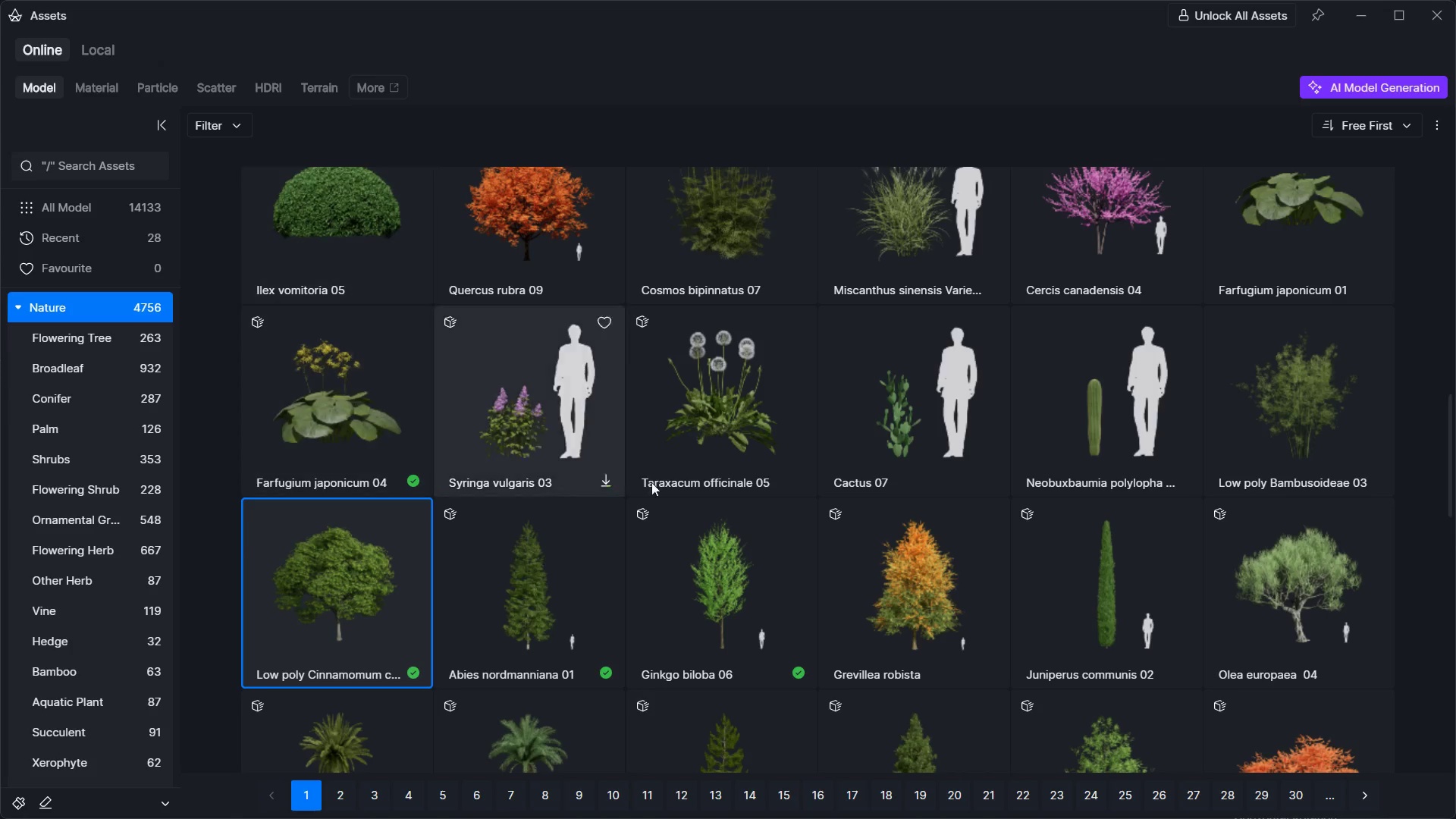 
left_click([578, 578])
 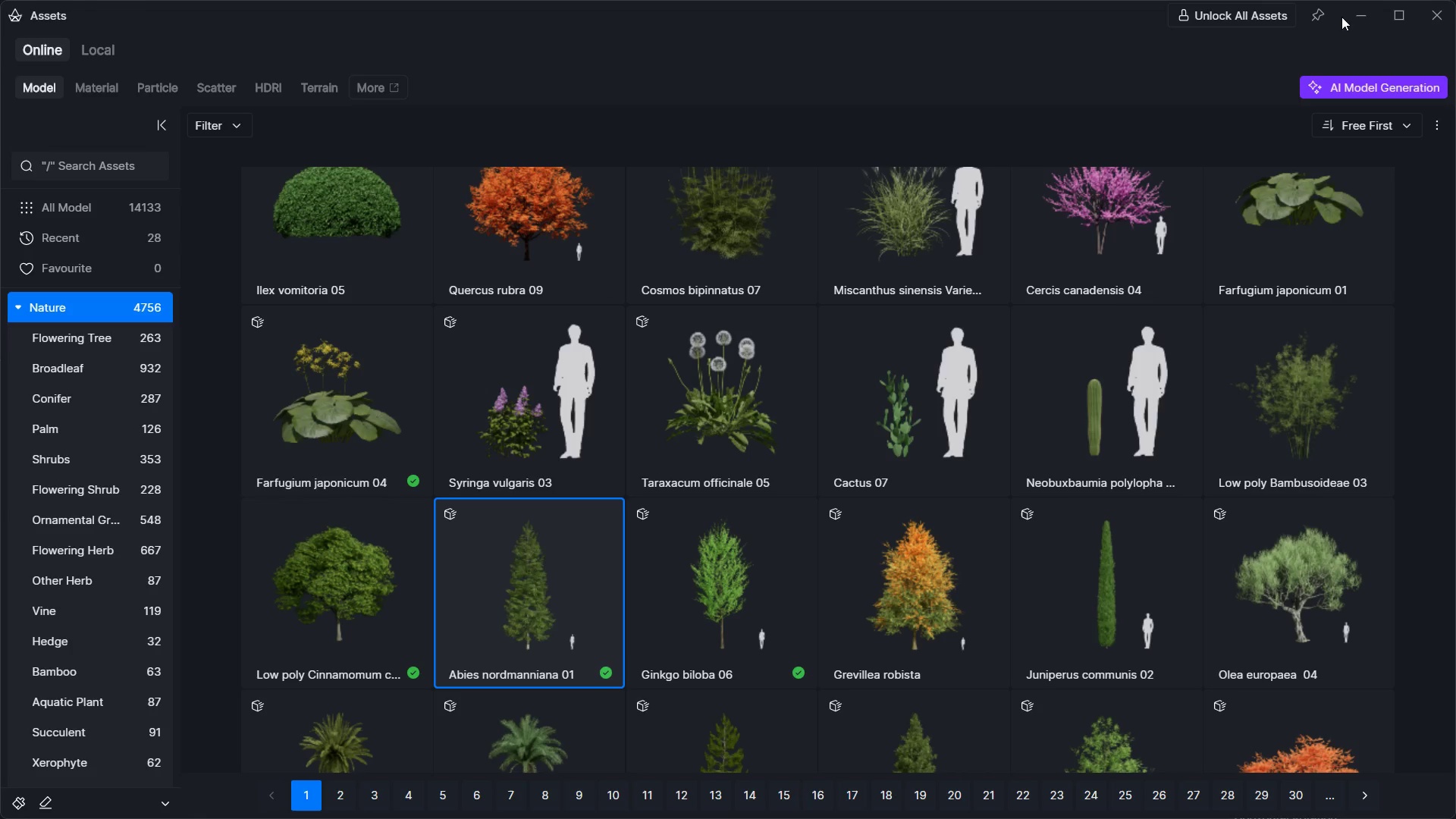 
left_click([1355, 15])
 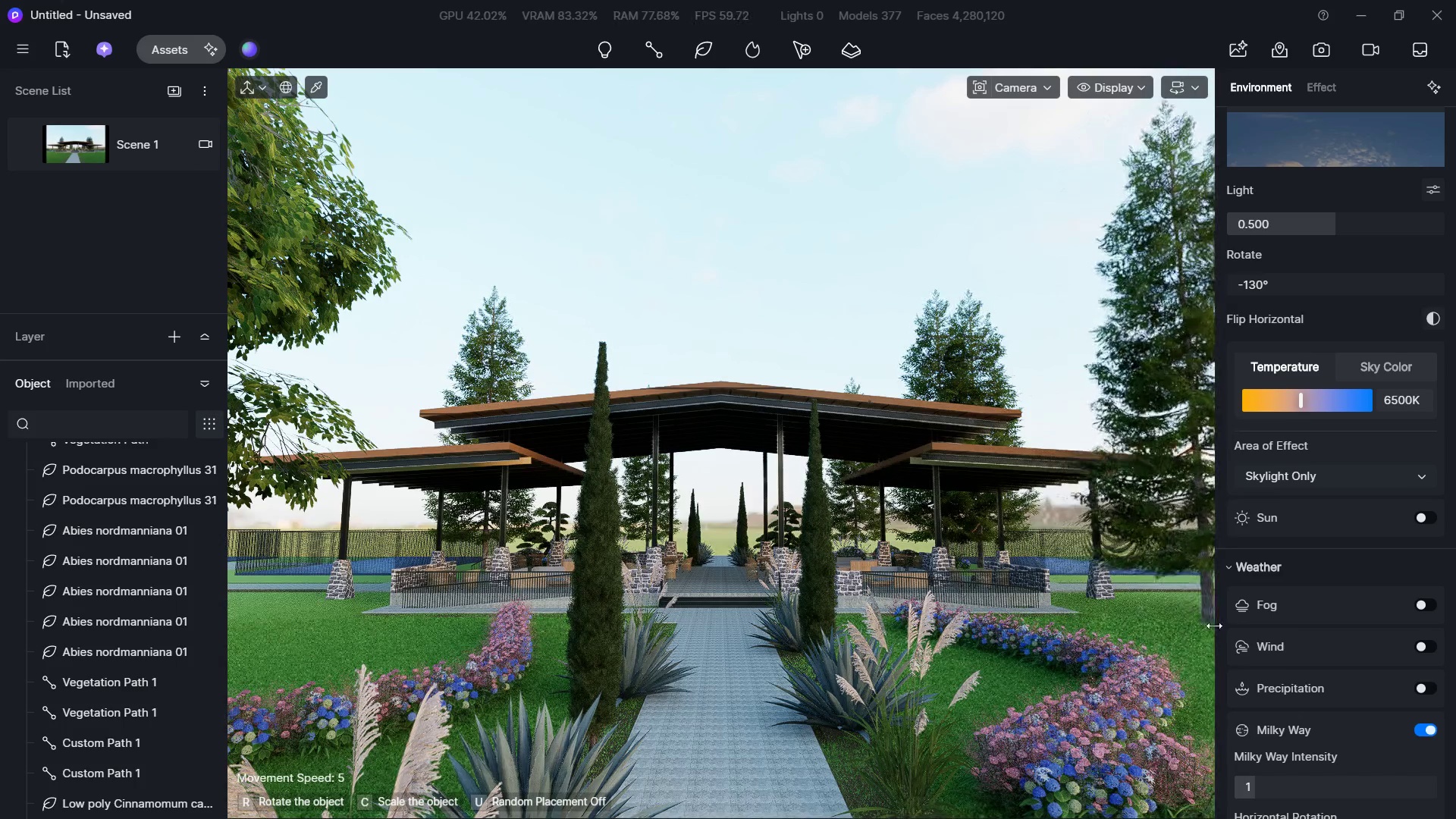 
wait(9.34)
 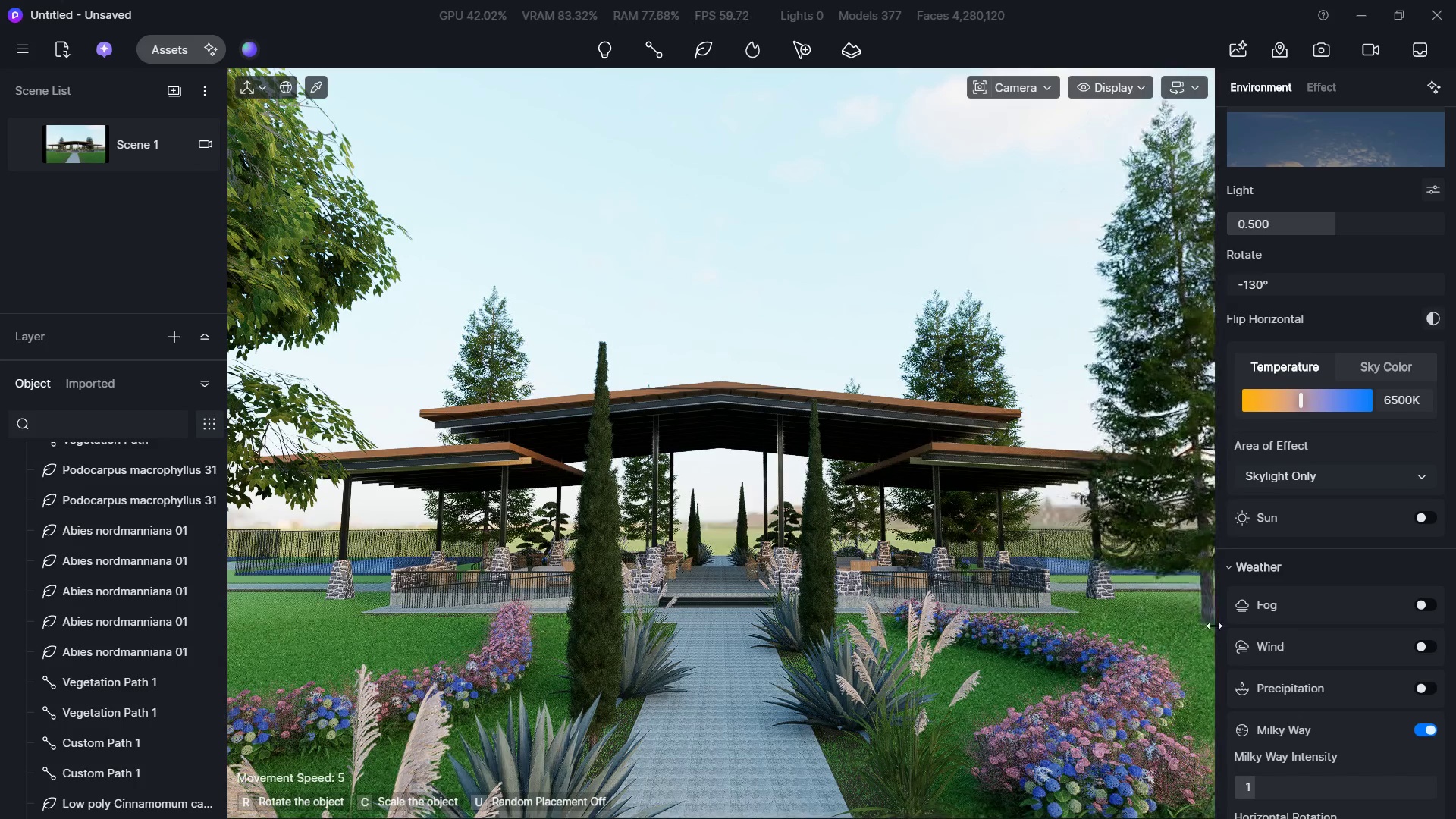 
left_click([1194, 618])
 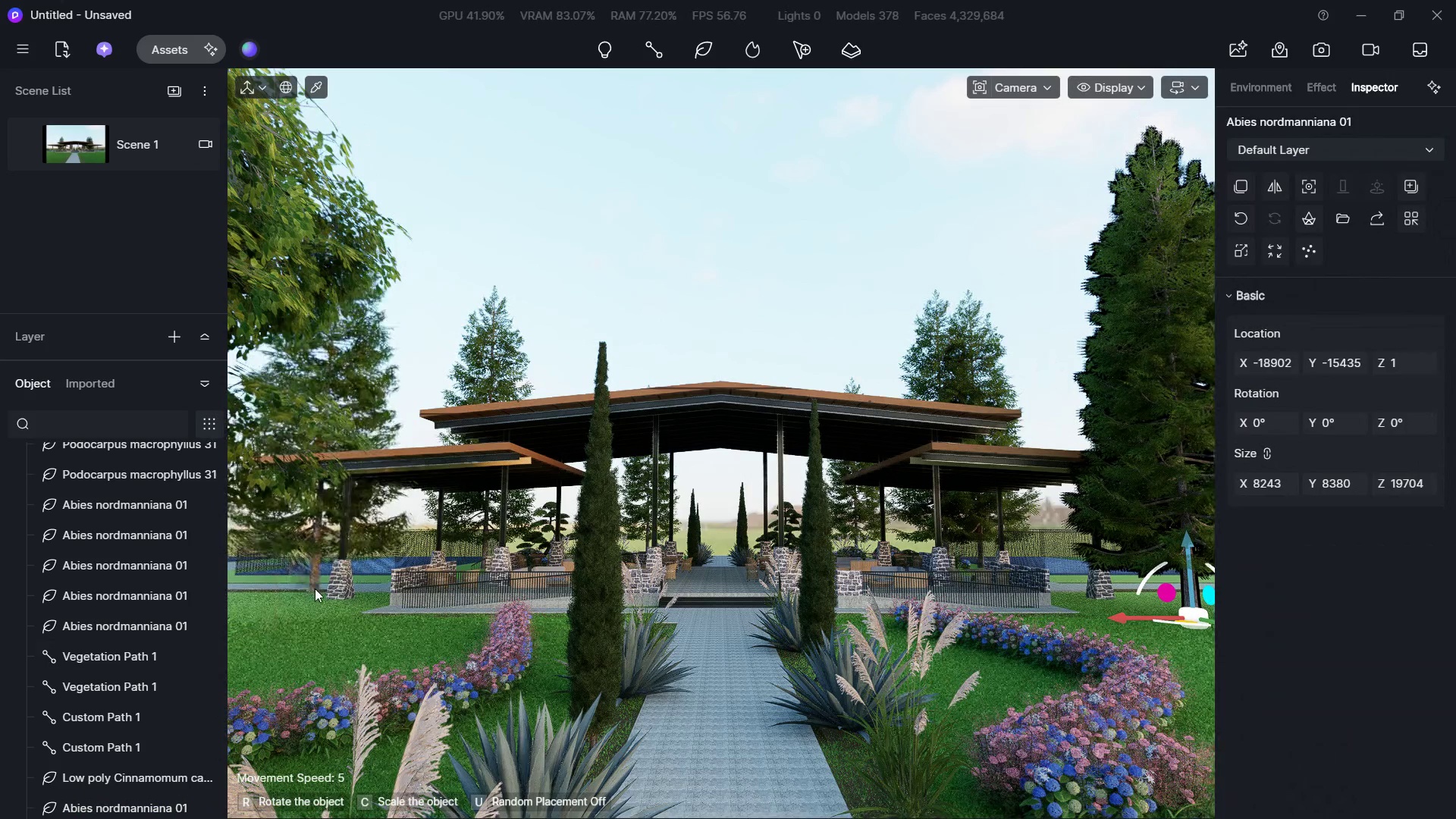 
left_click([319, 579])
 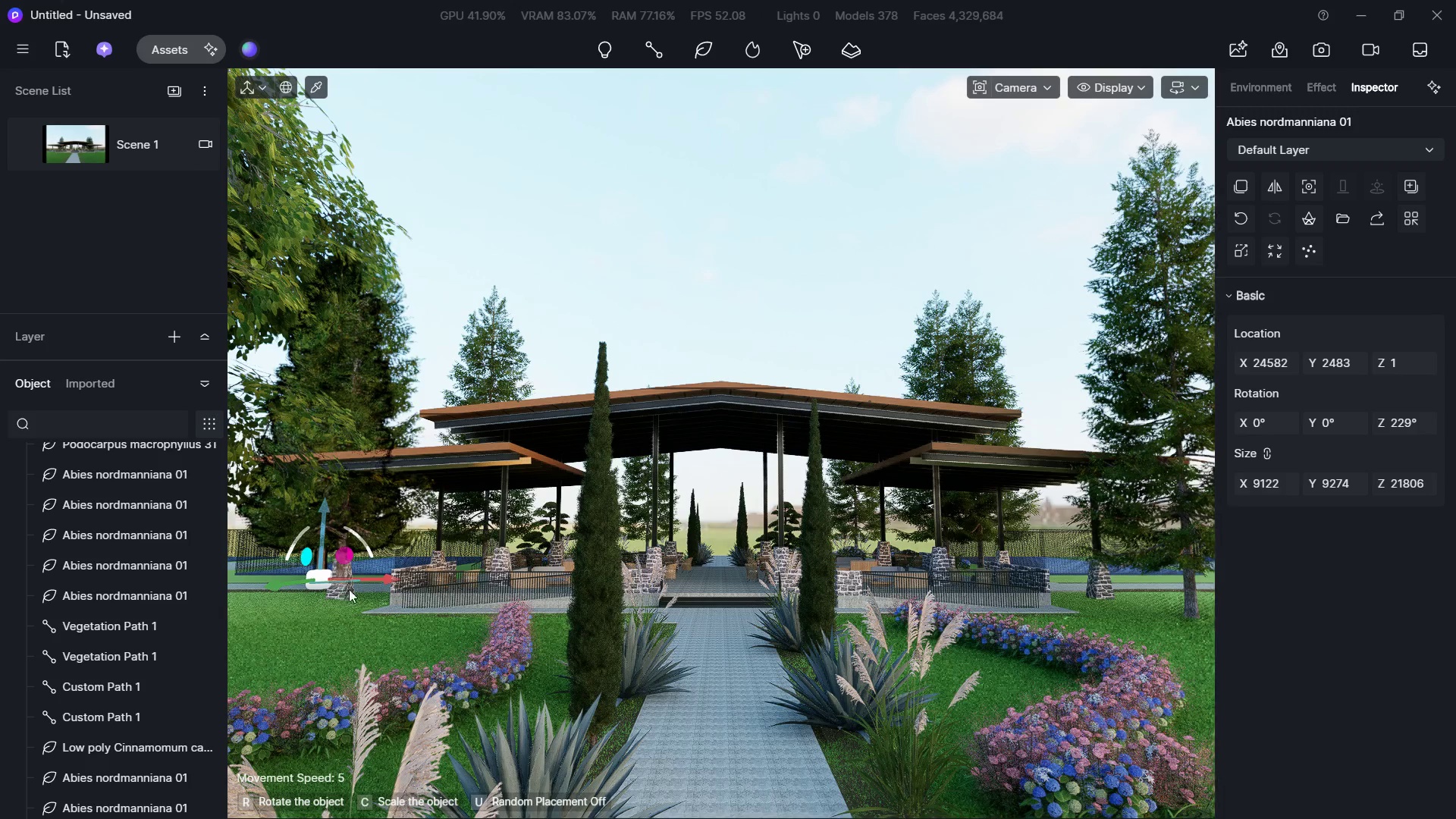 
key(Escape)
 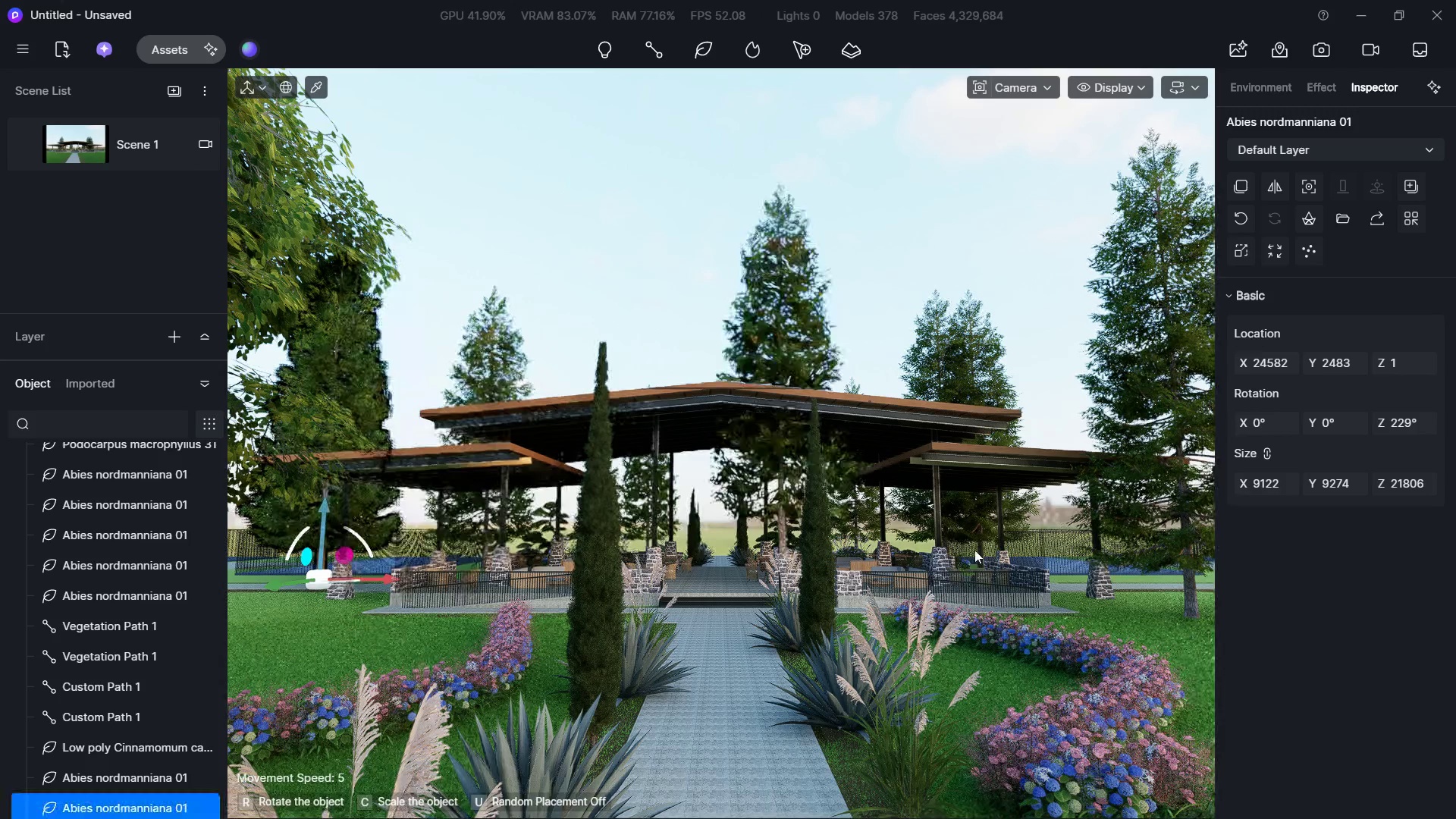 
key(Escape)
 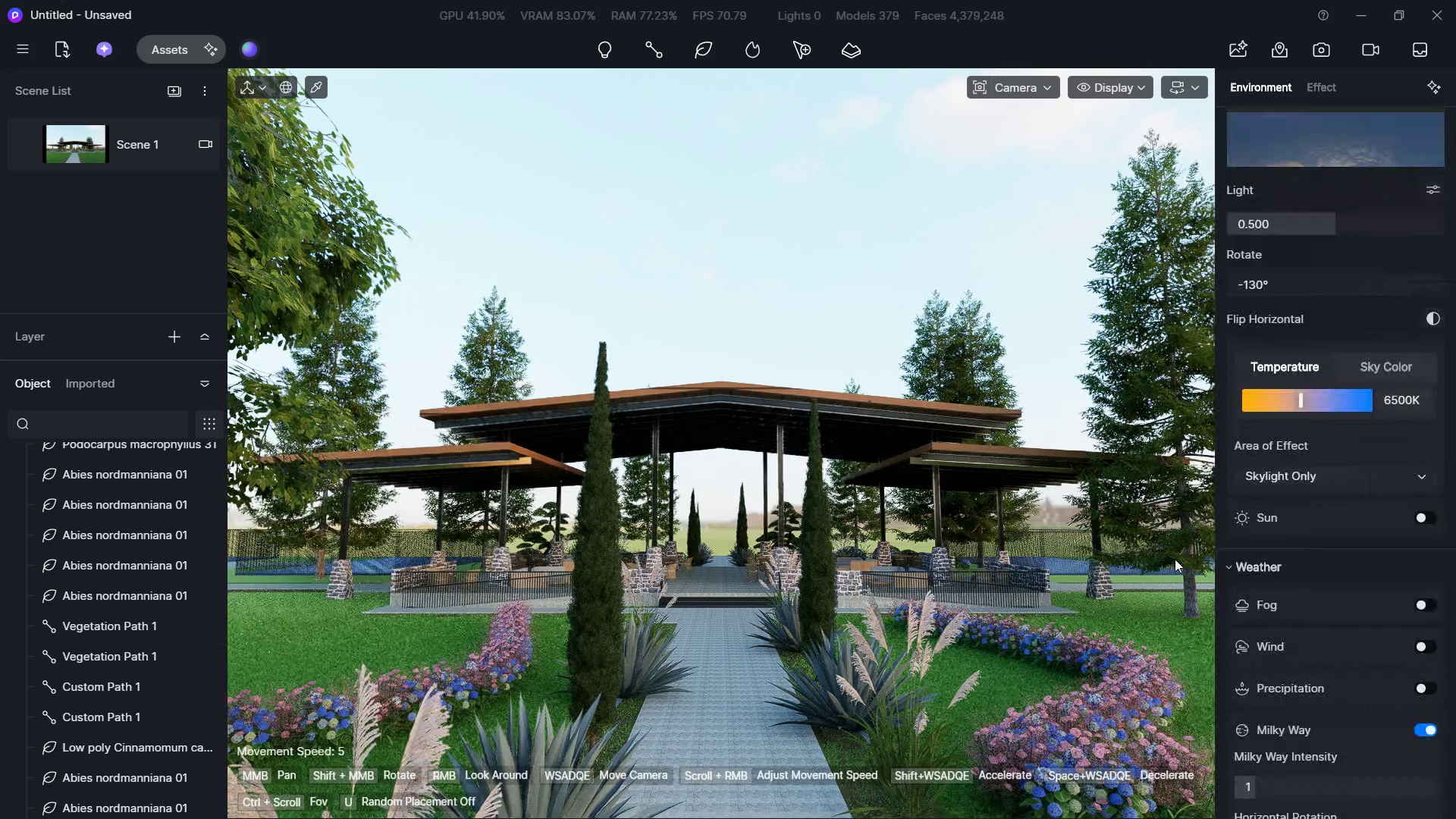 
left_click([1175, 559])
 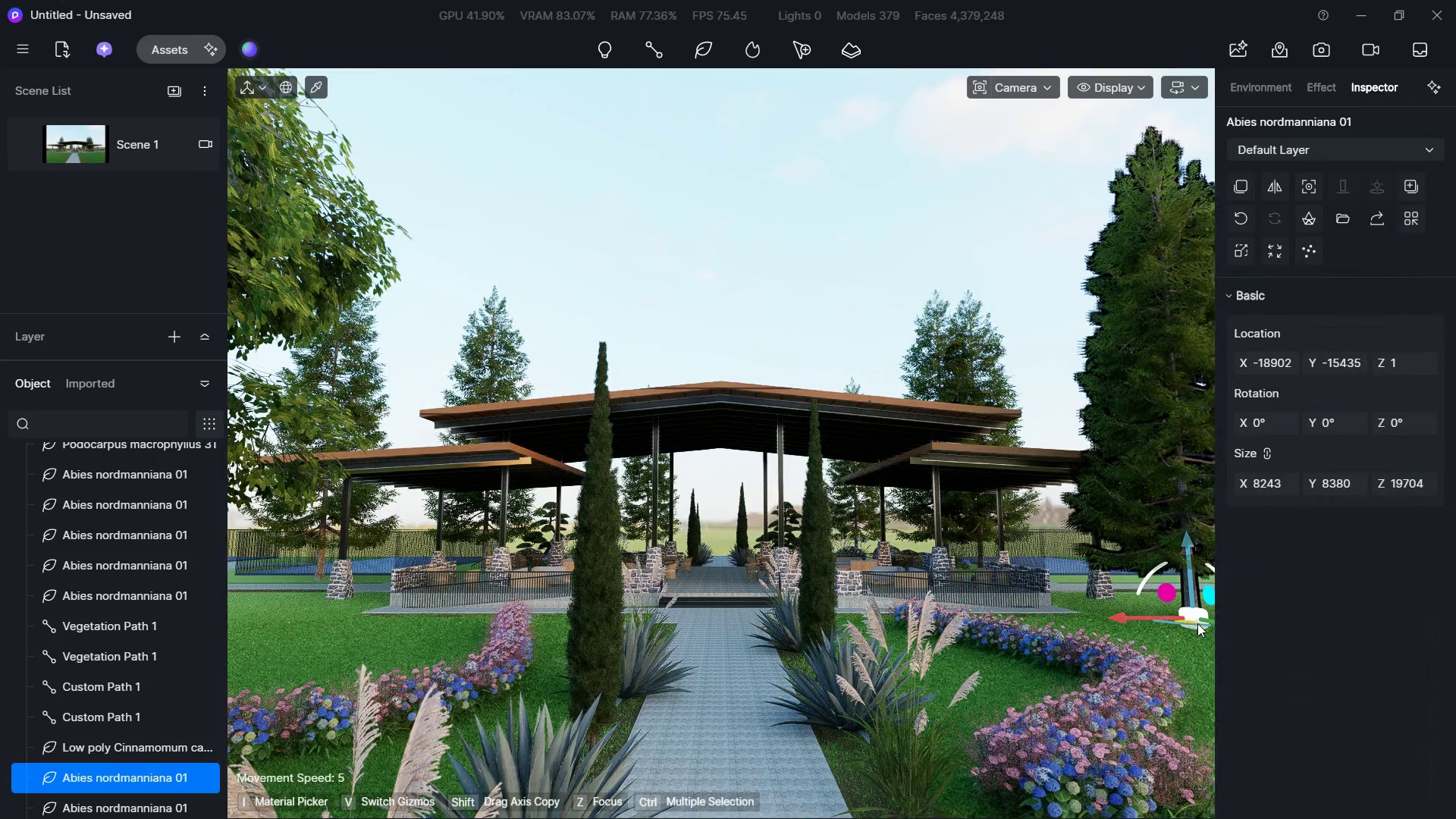 
key(Delete)
 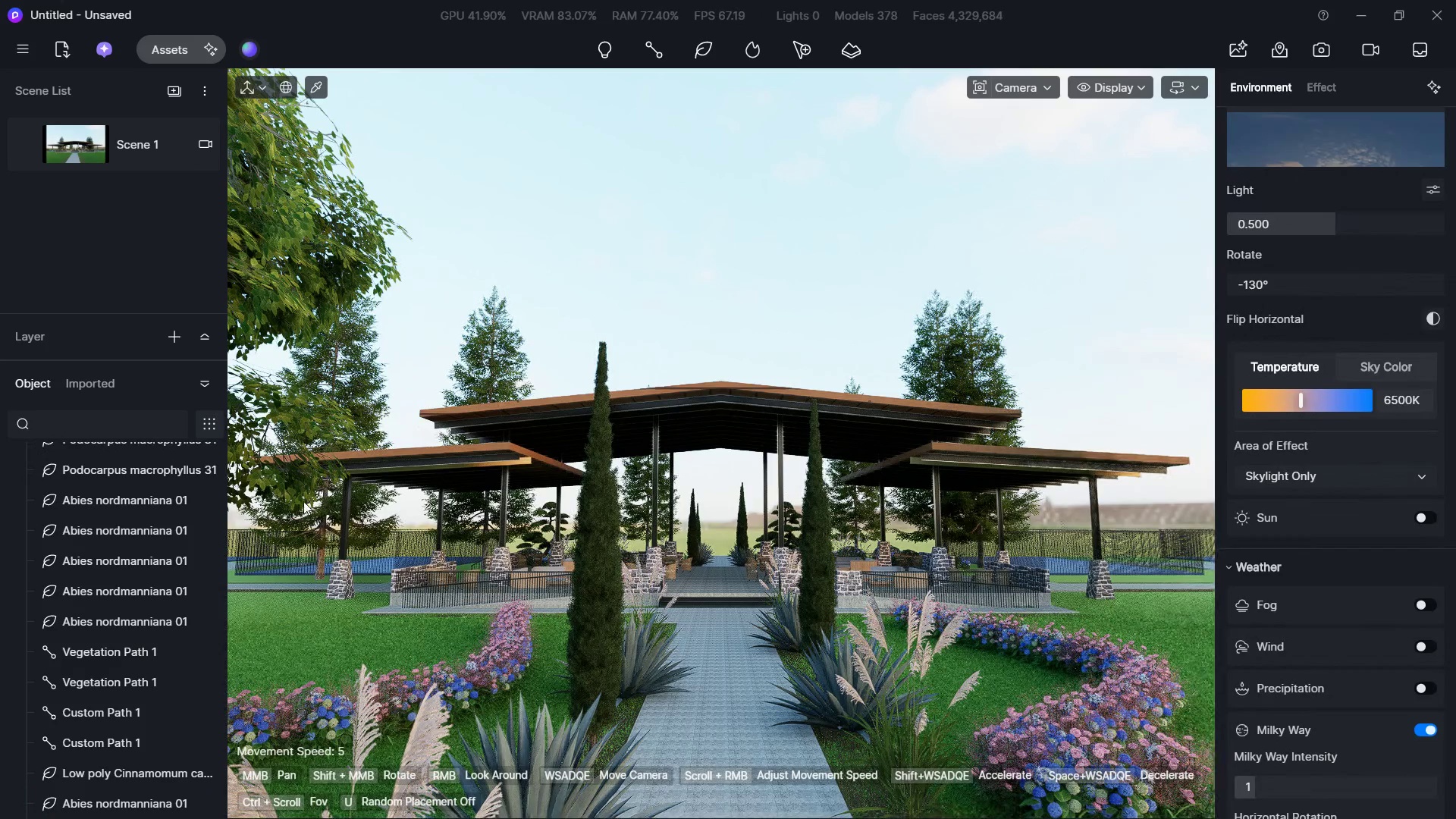 
left_click([315, 516])
 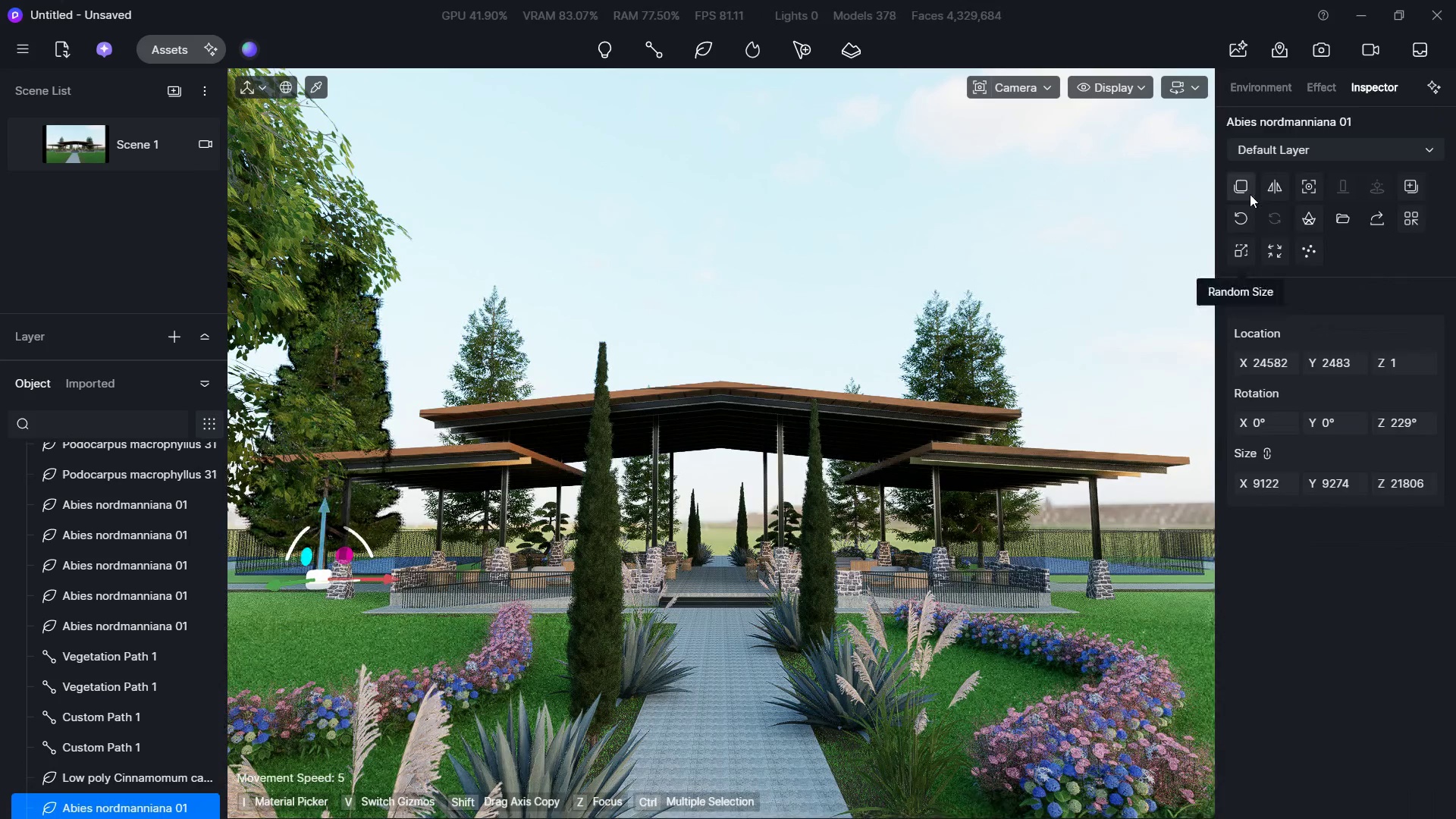 
left_click([1250, 187])
 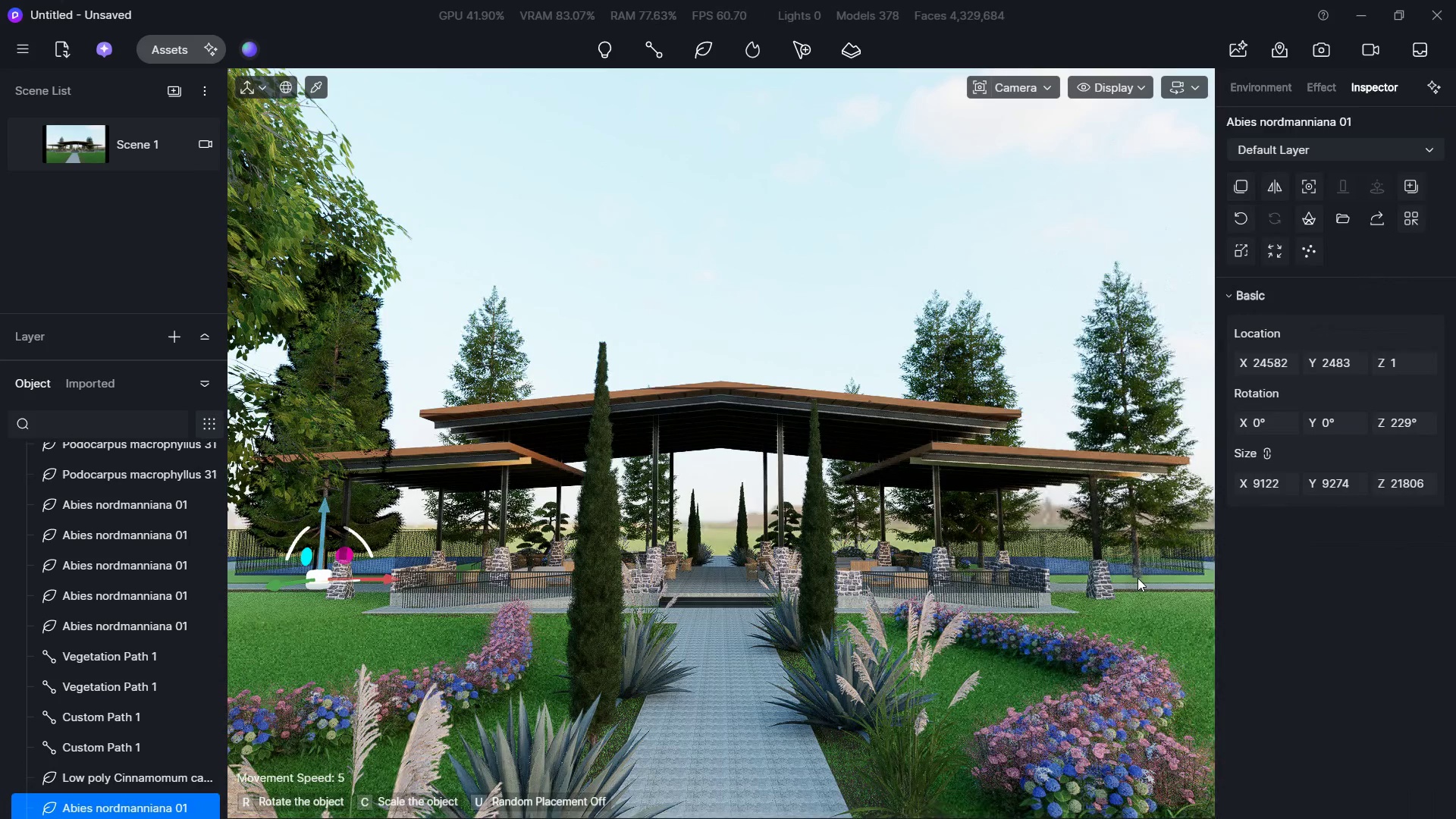 
left_click([1139, 577])
 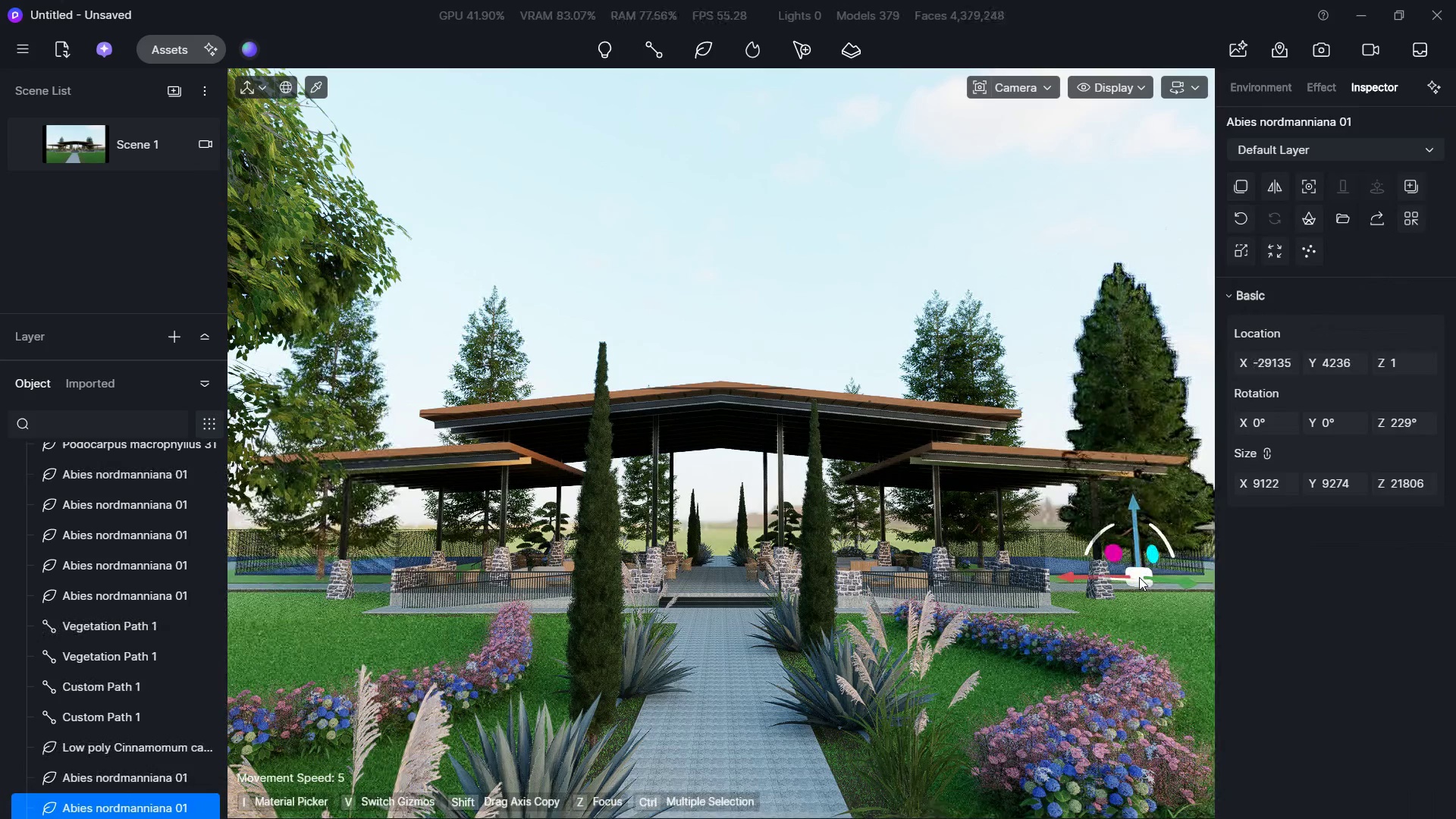 
key(Escape)
 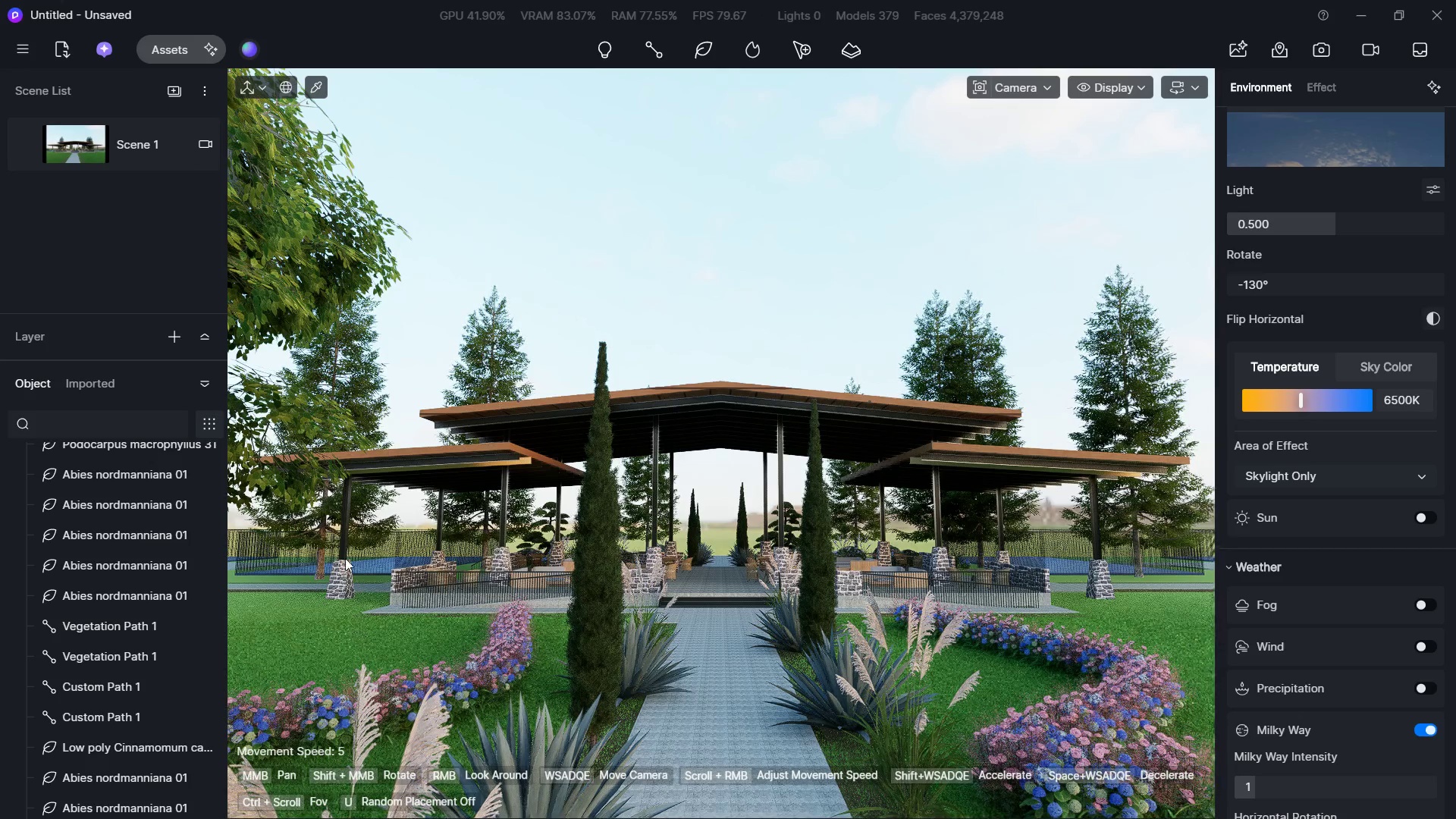 
left_click([155, 51])
 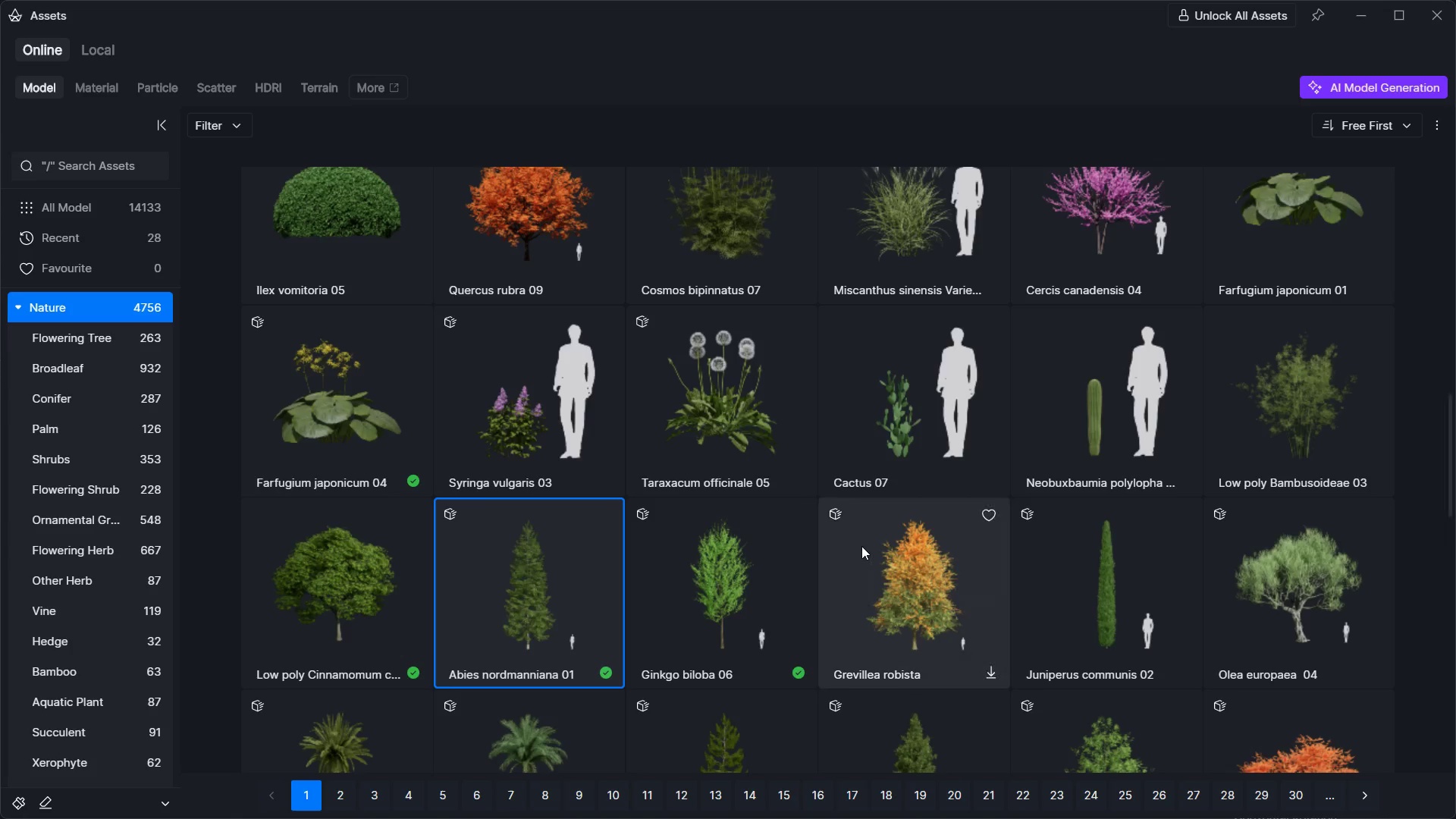 
scroll: coordinate [861, 546], scroll_direction: up, amount: 13.0
 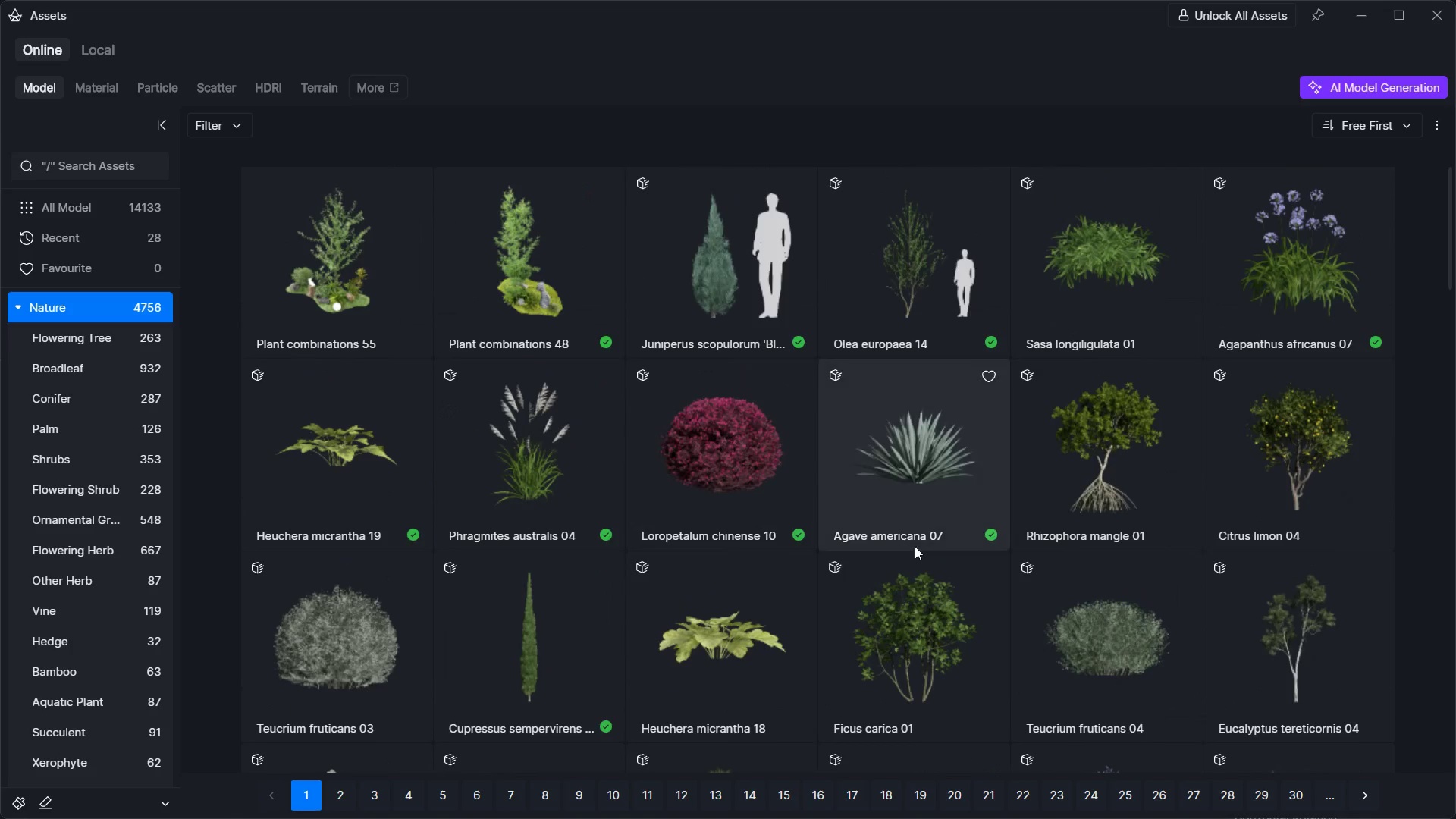 
left_click([864, 449])
 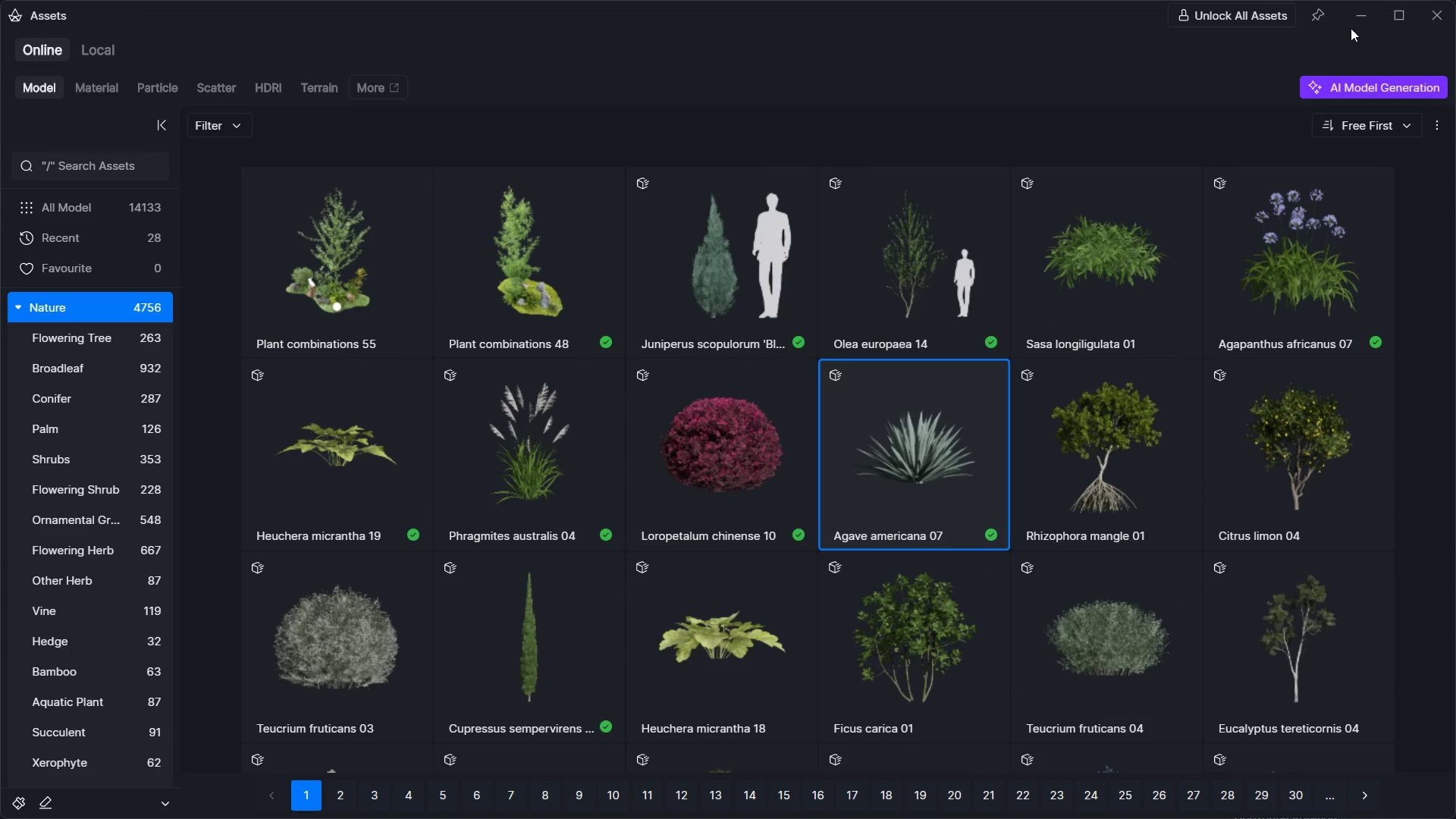 
left_click([1373, 14])
 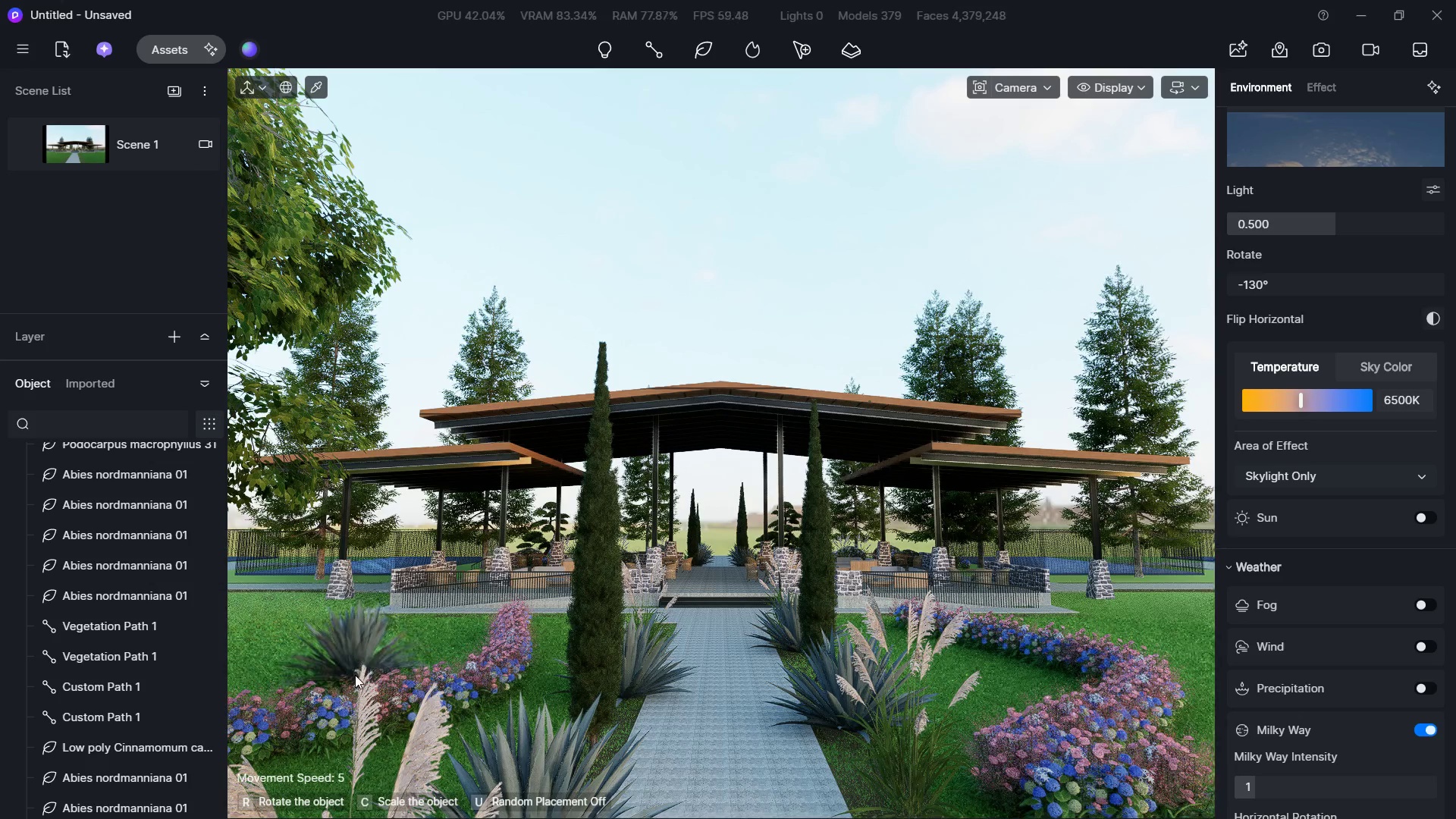 
left_click([349, 662])
 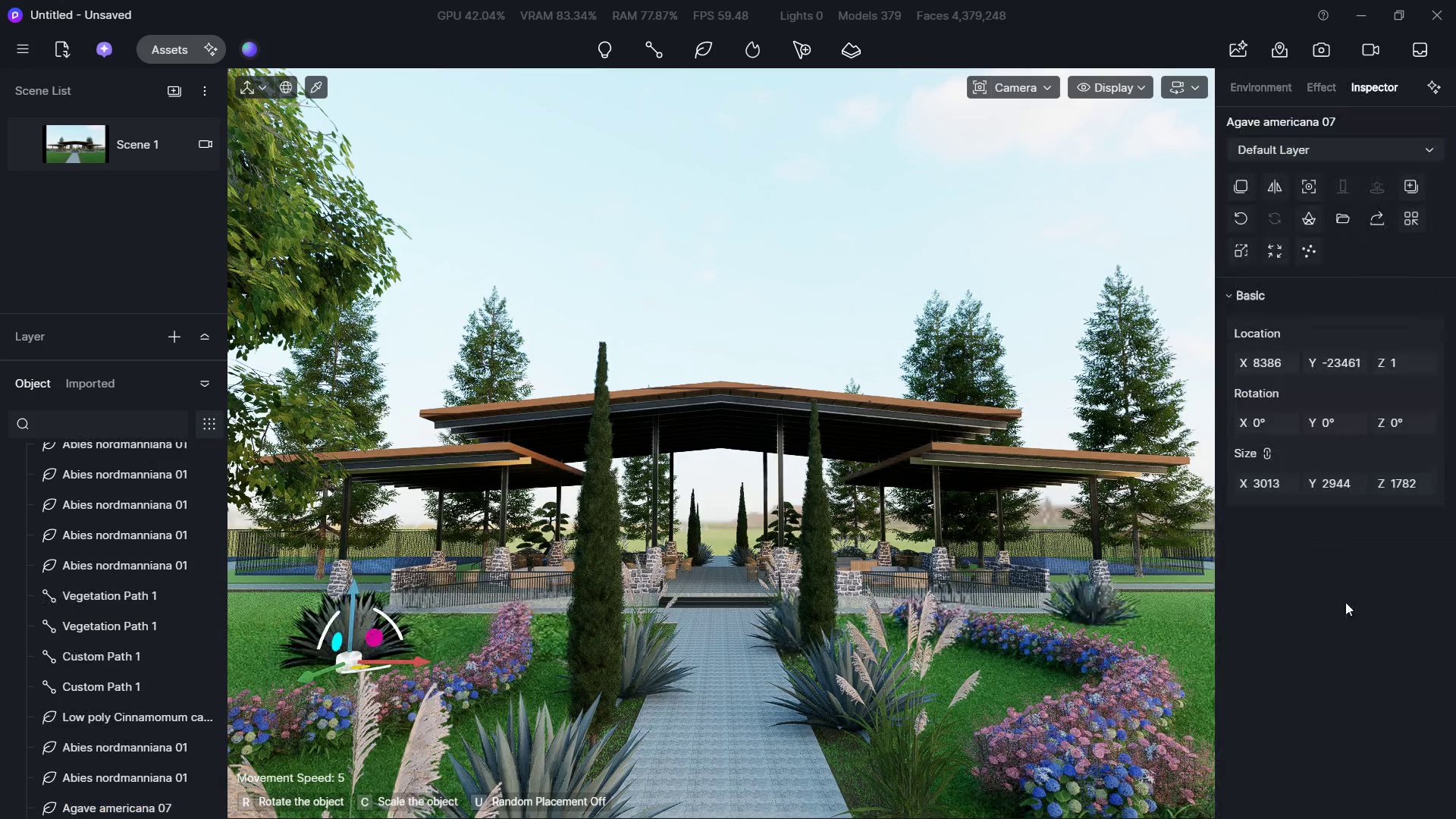 
hold_key(key=ShiftLeft, duration=2.7)
 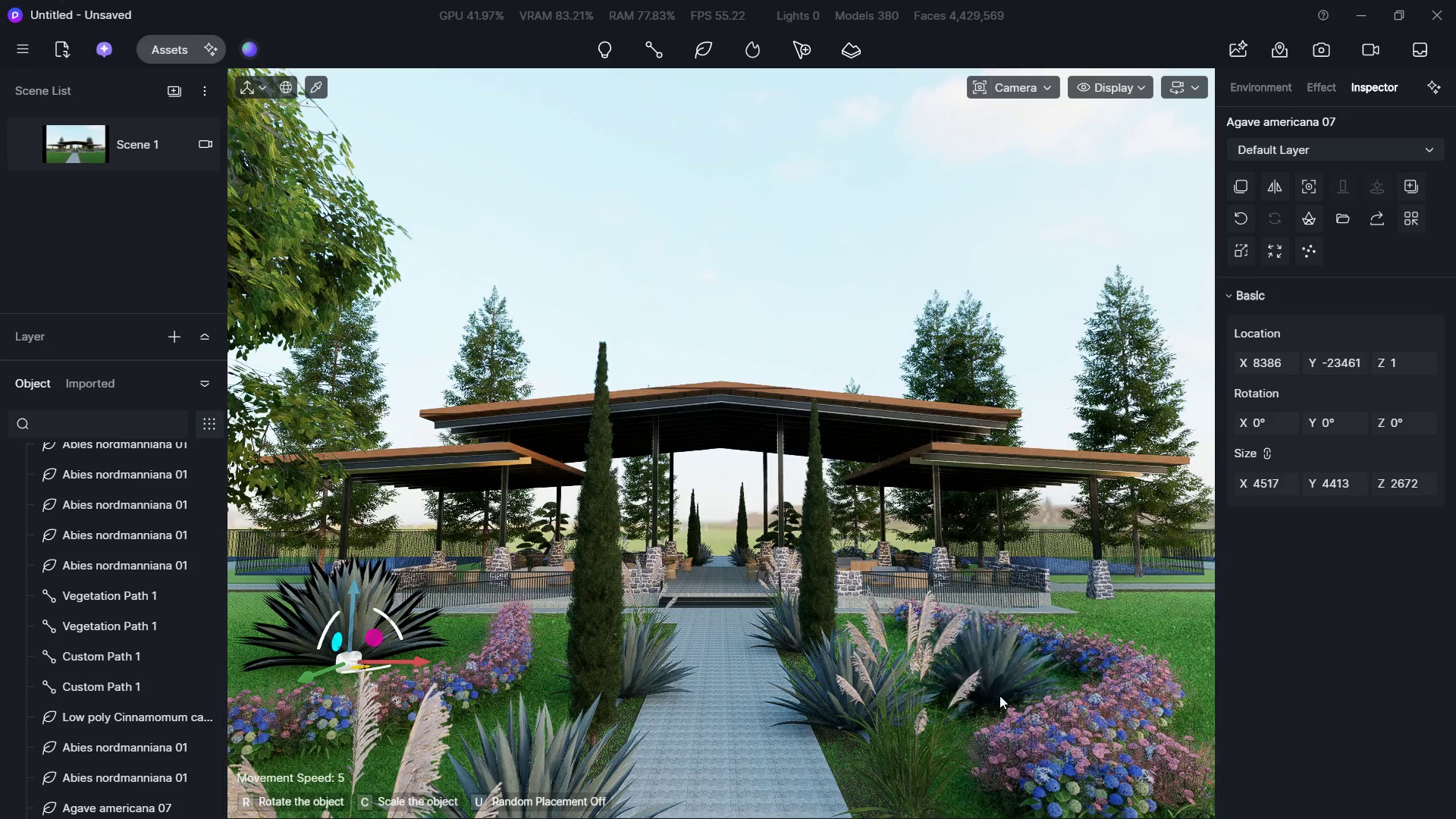 
left_click([1144, 627])
 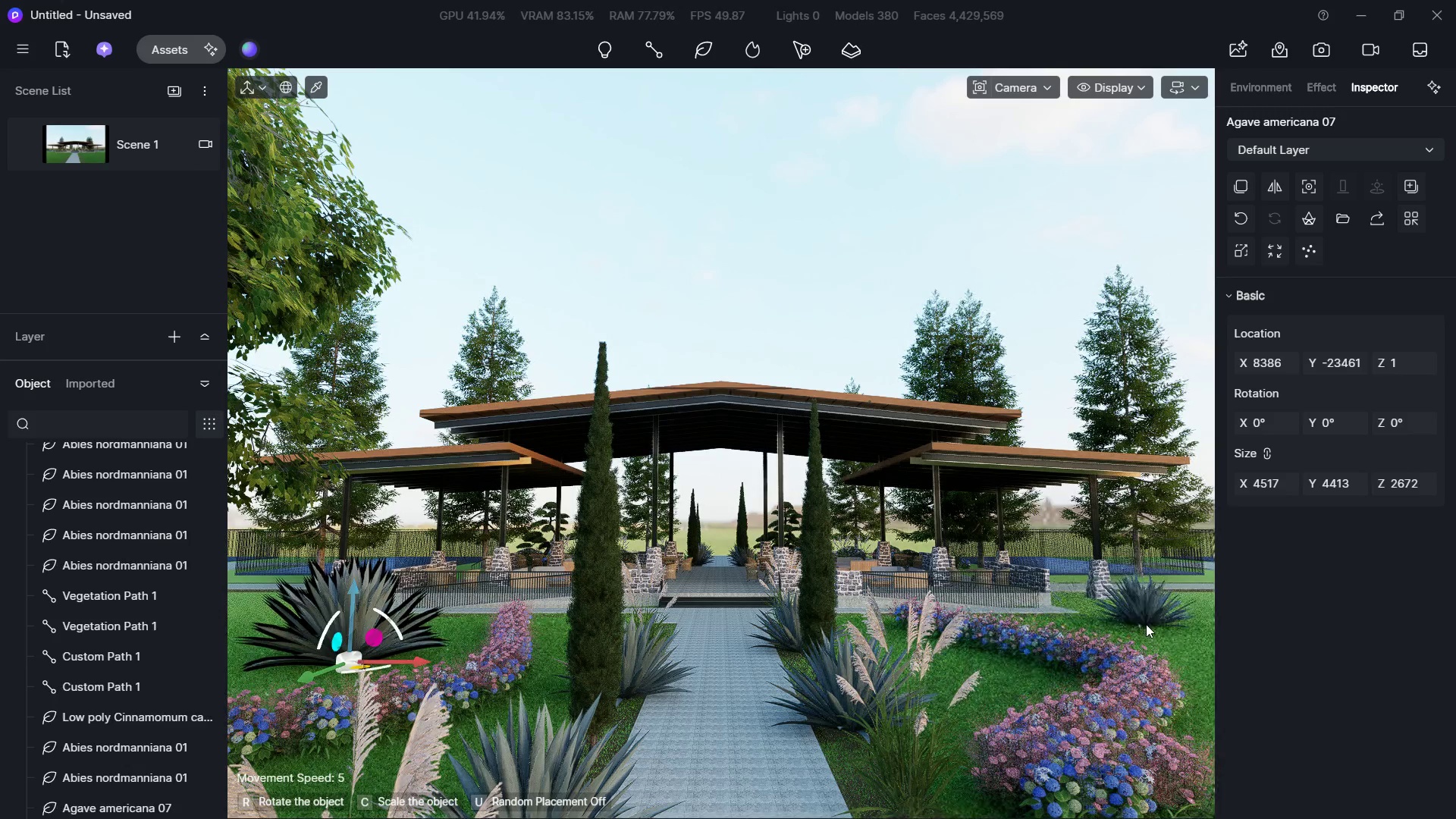 
hold_key(key=ShiftLeft, duration=2.09)
 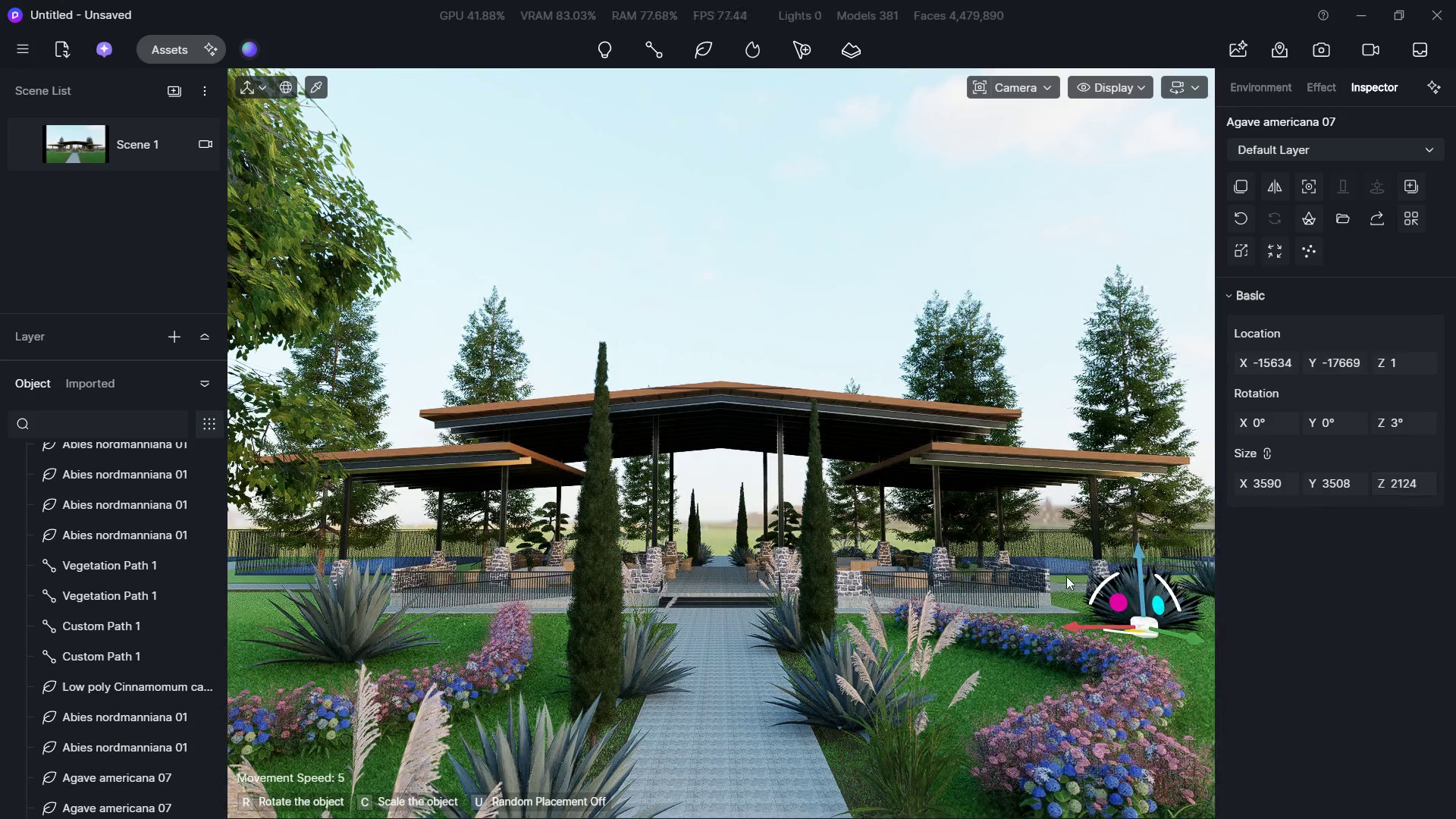 
key(Escape)
 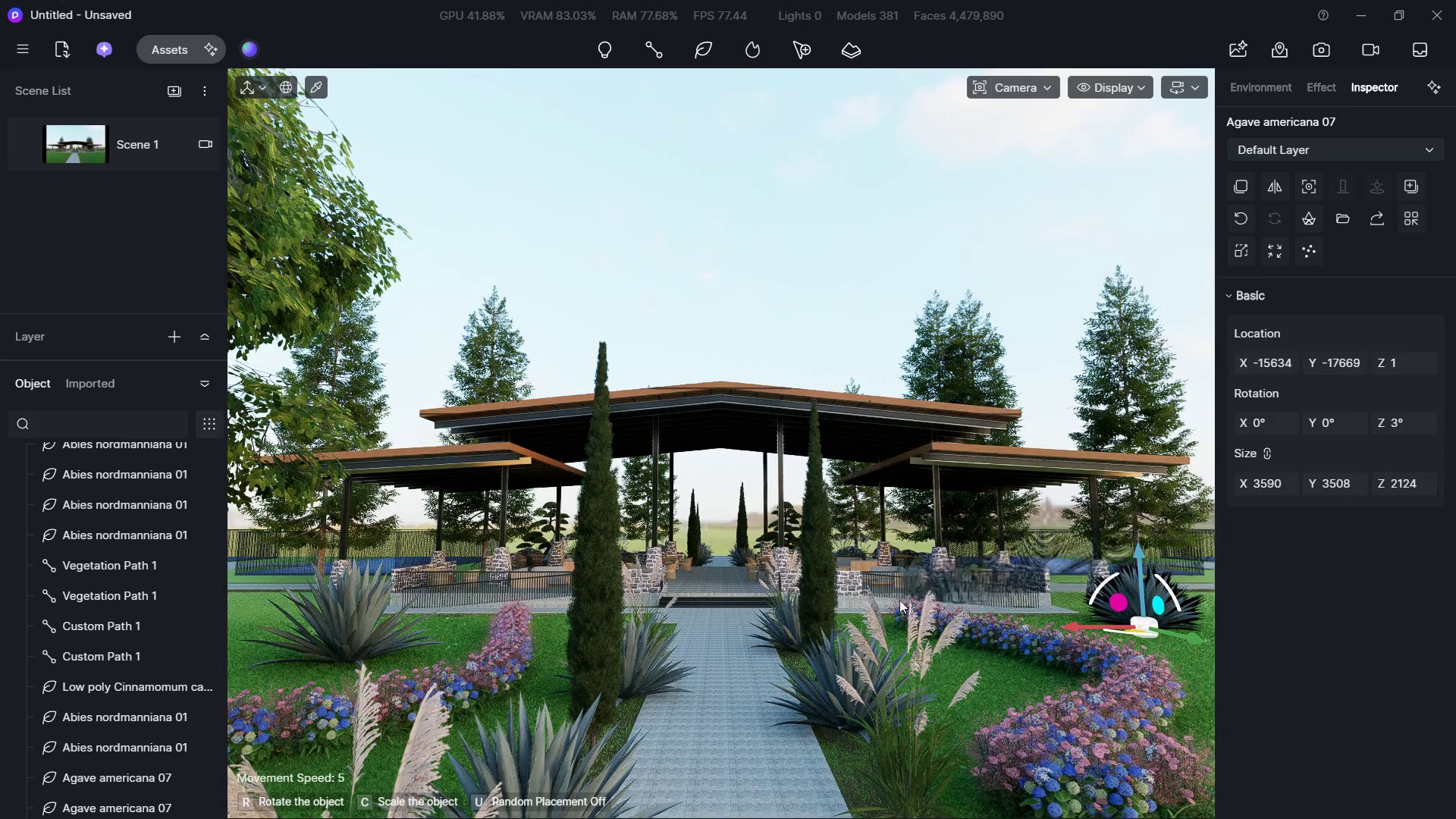 
key(Escape)
 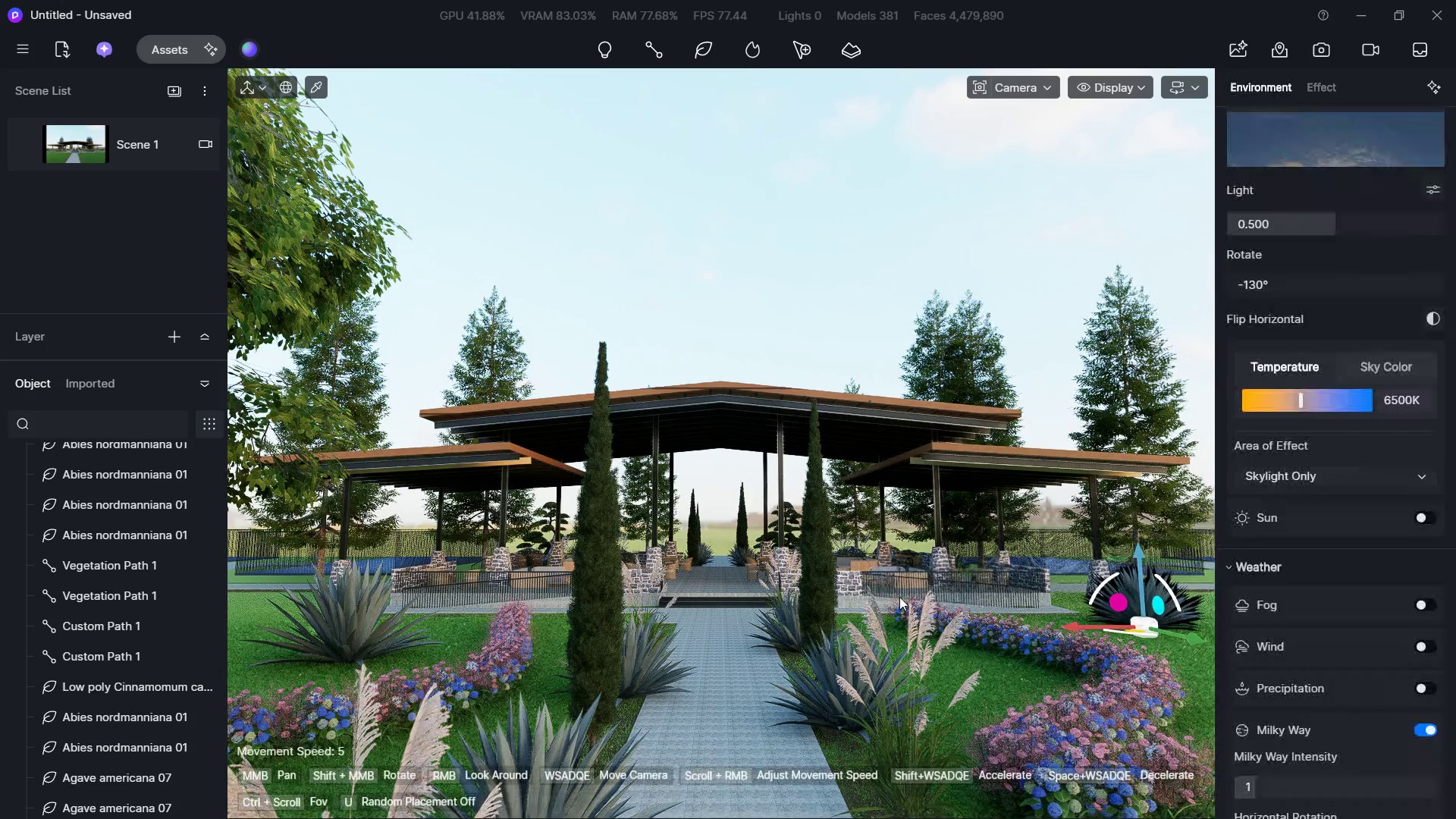 
key(Escape)
 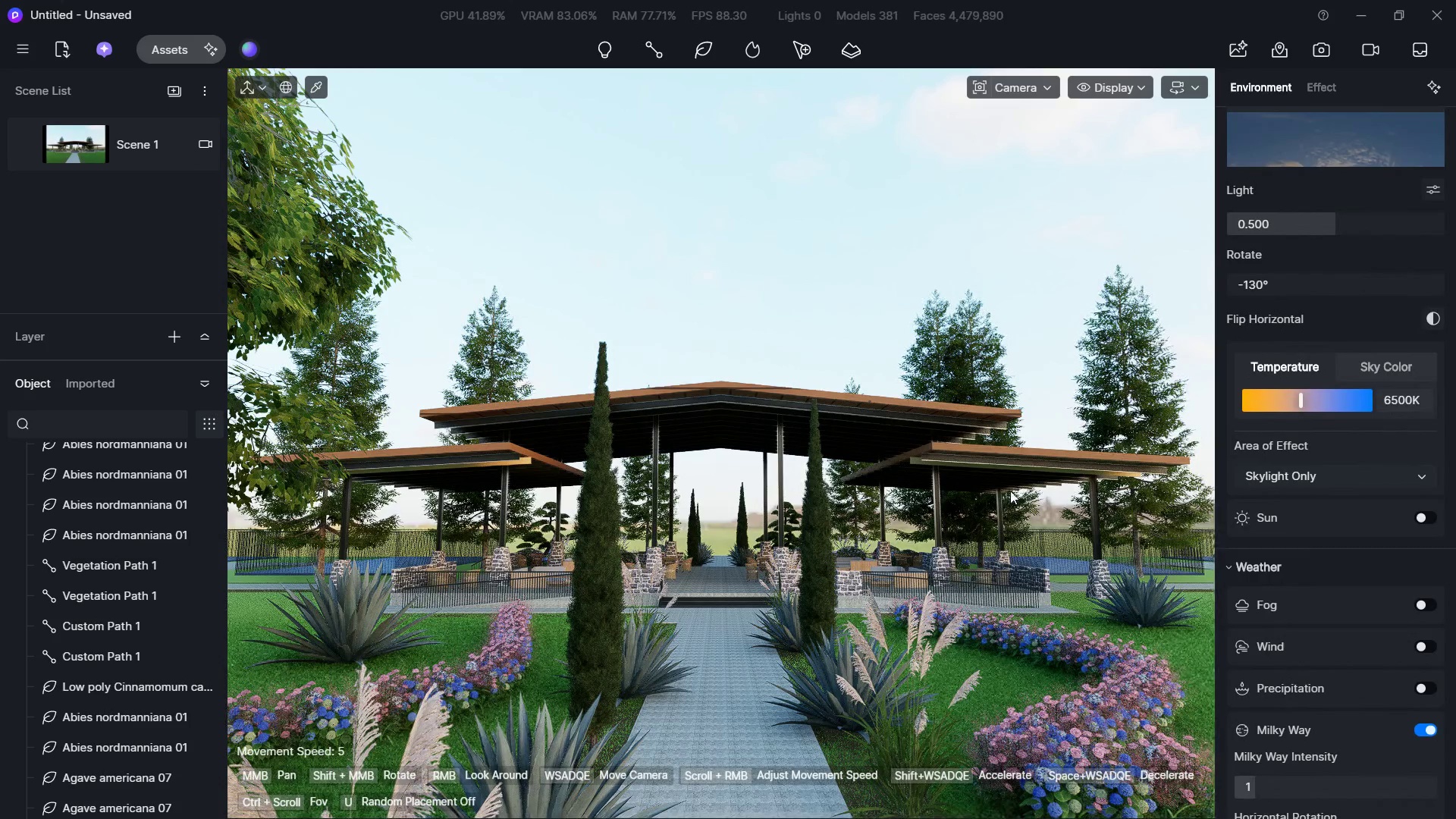 
left_click([602, 632])
 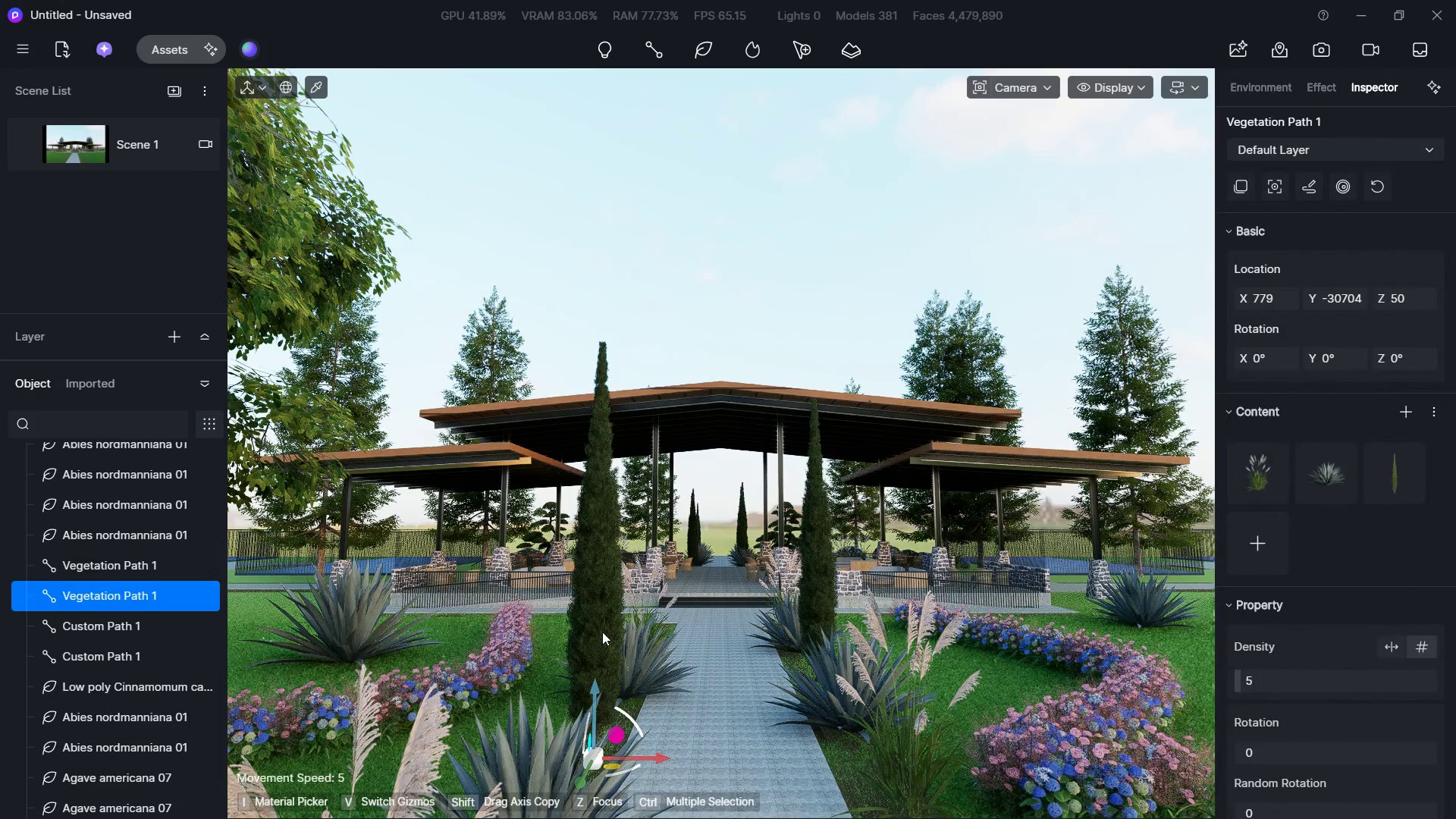 
key(Delete)
 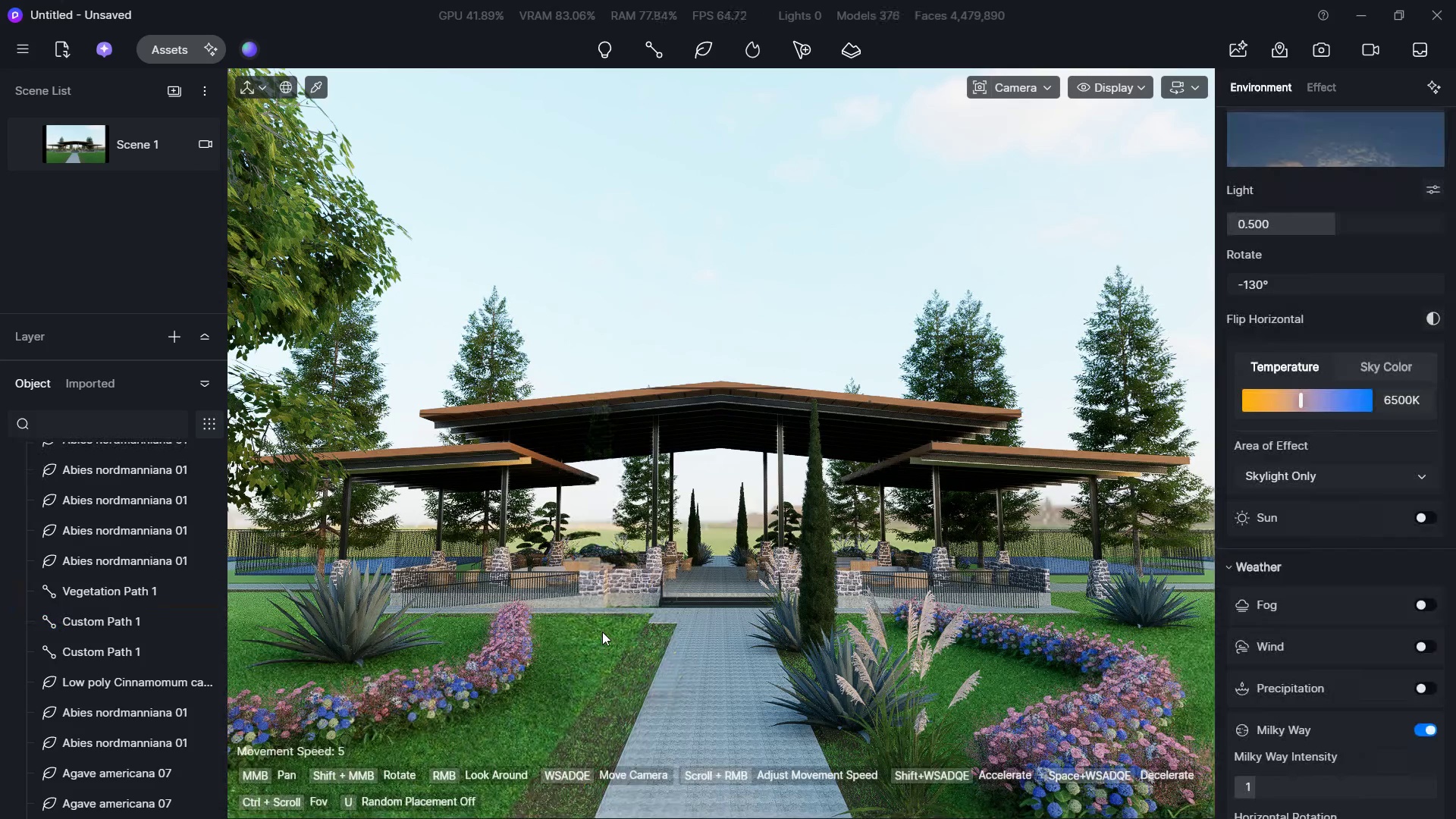 
key(Control+Z)
 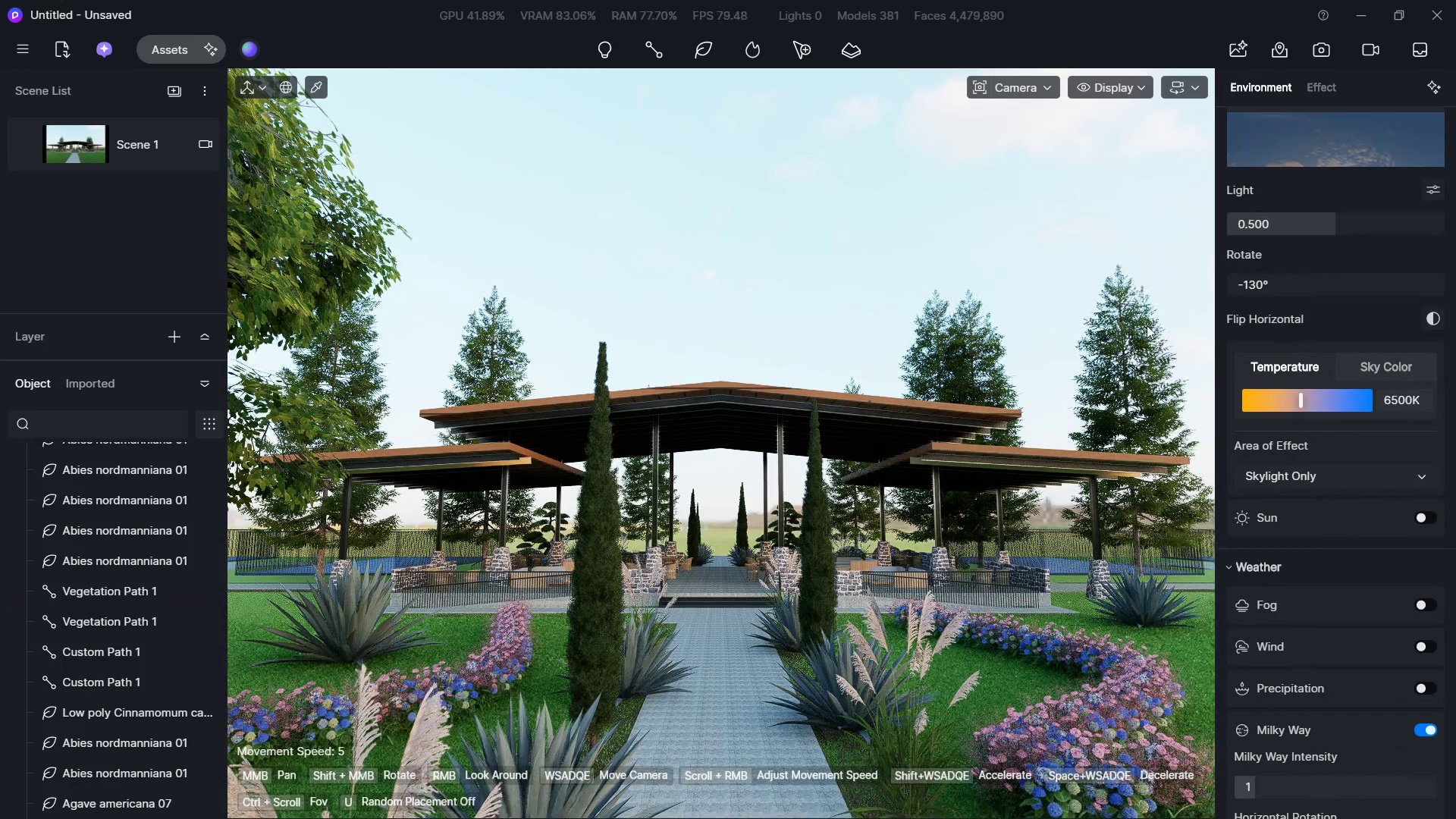 
left_click([1330, 55])
 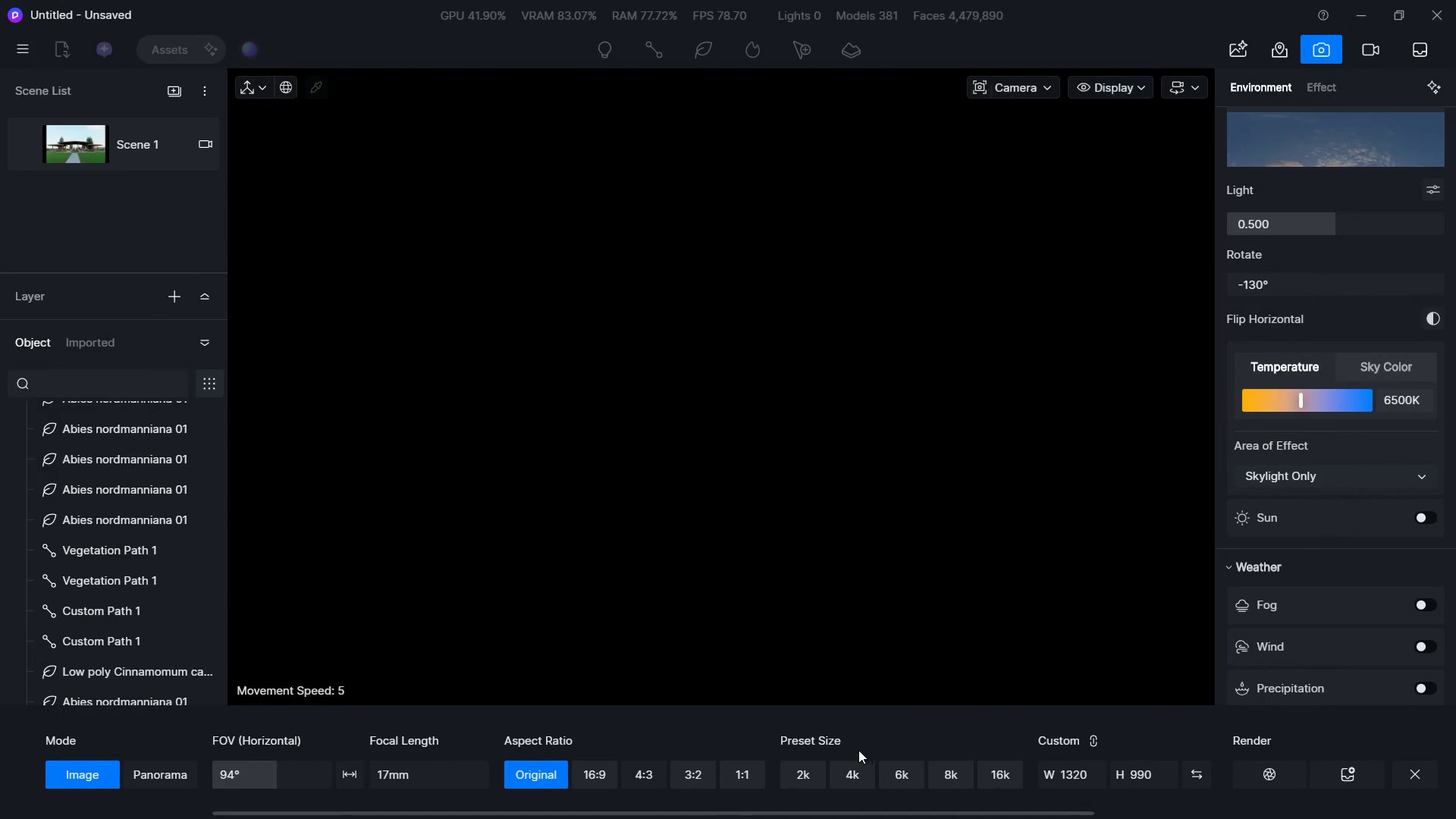 
key(Alt+AltLeft)
 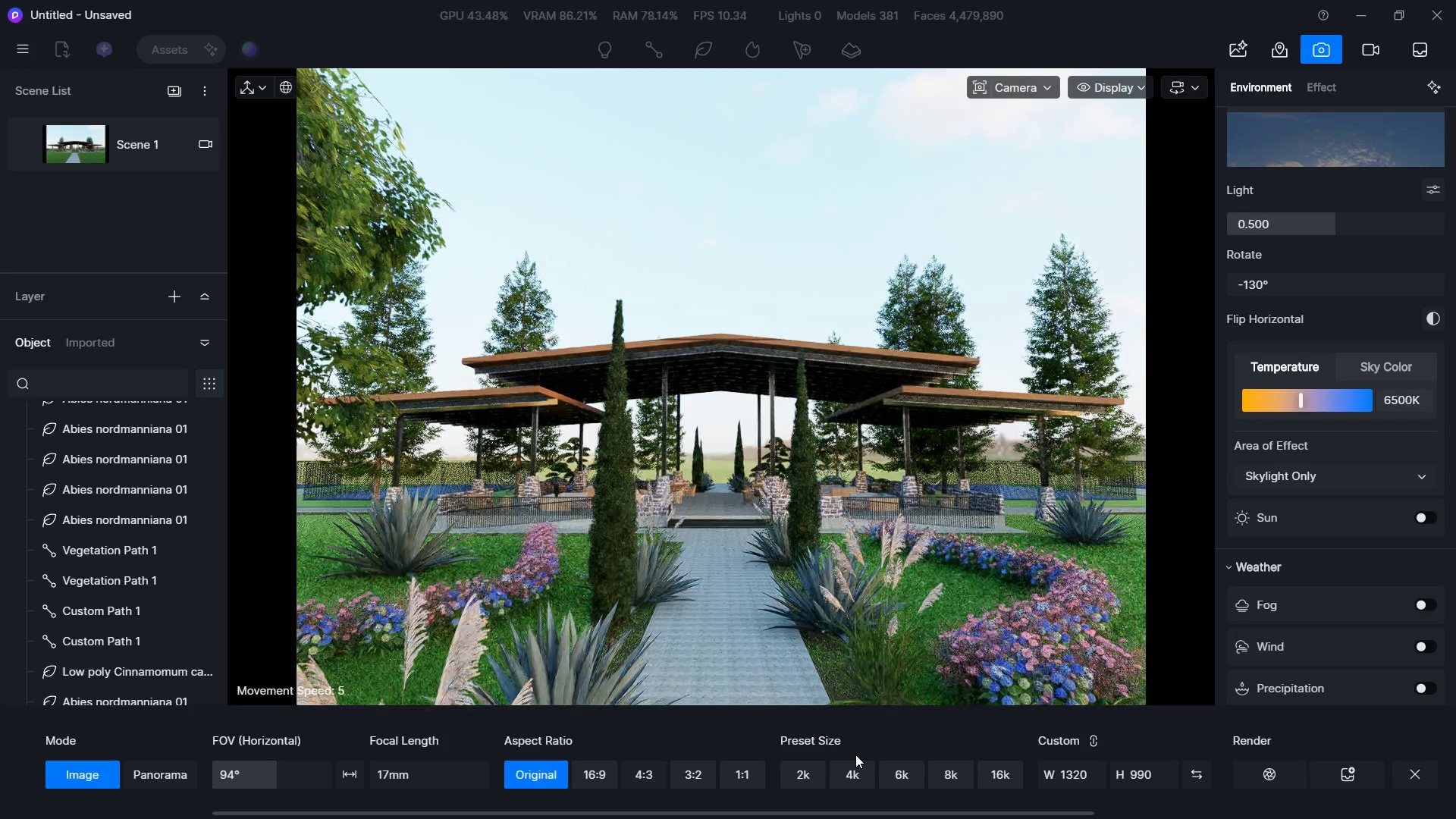 
key(Alt+Tab)